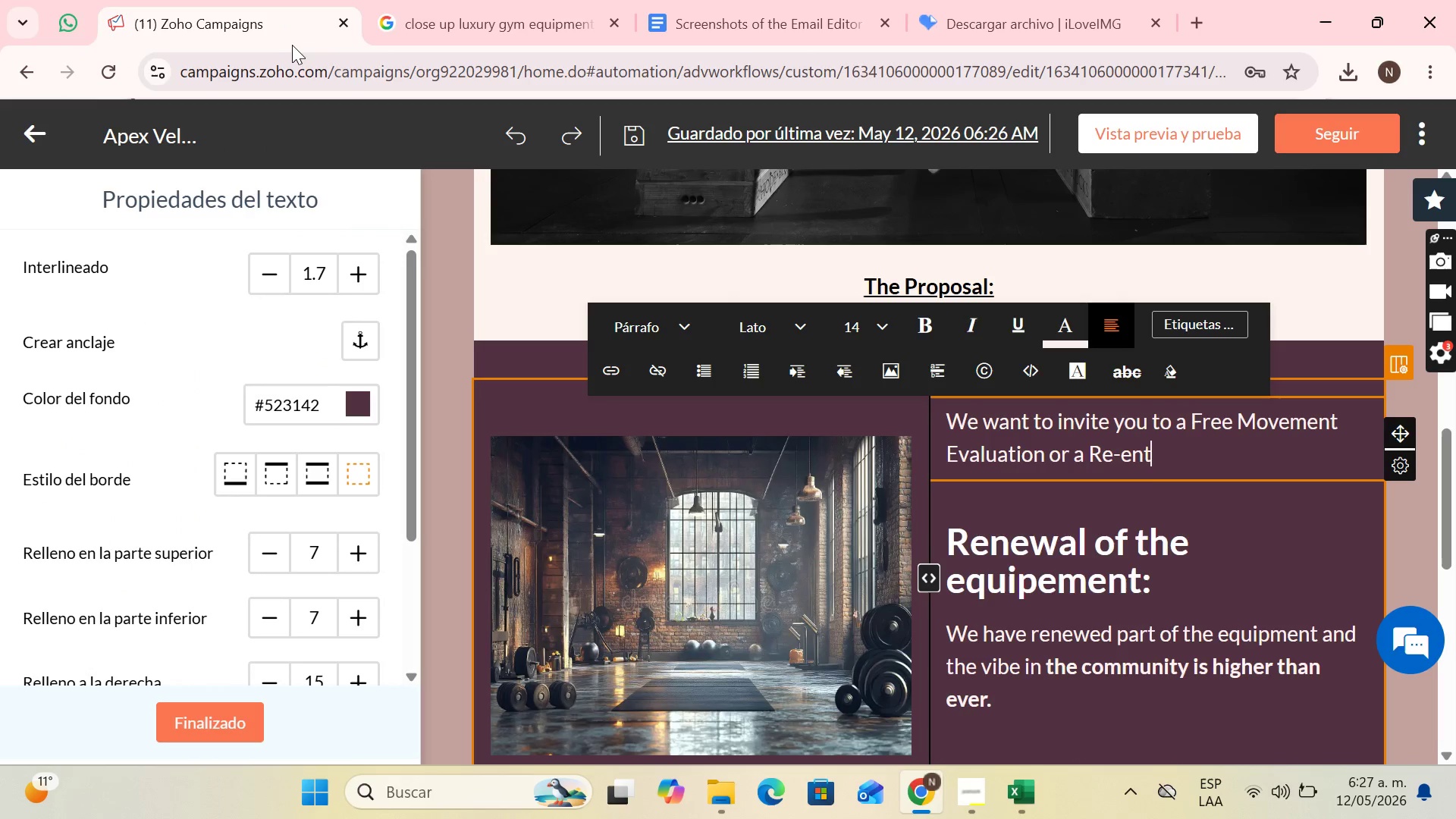 
type(tr)
 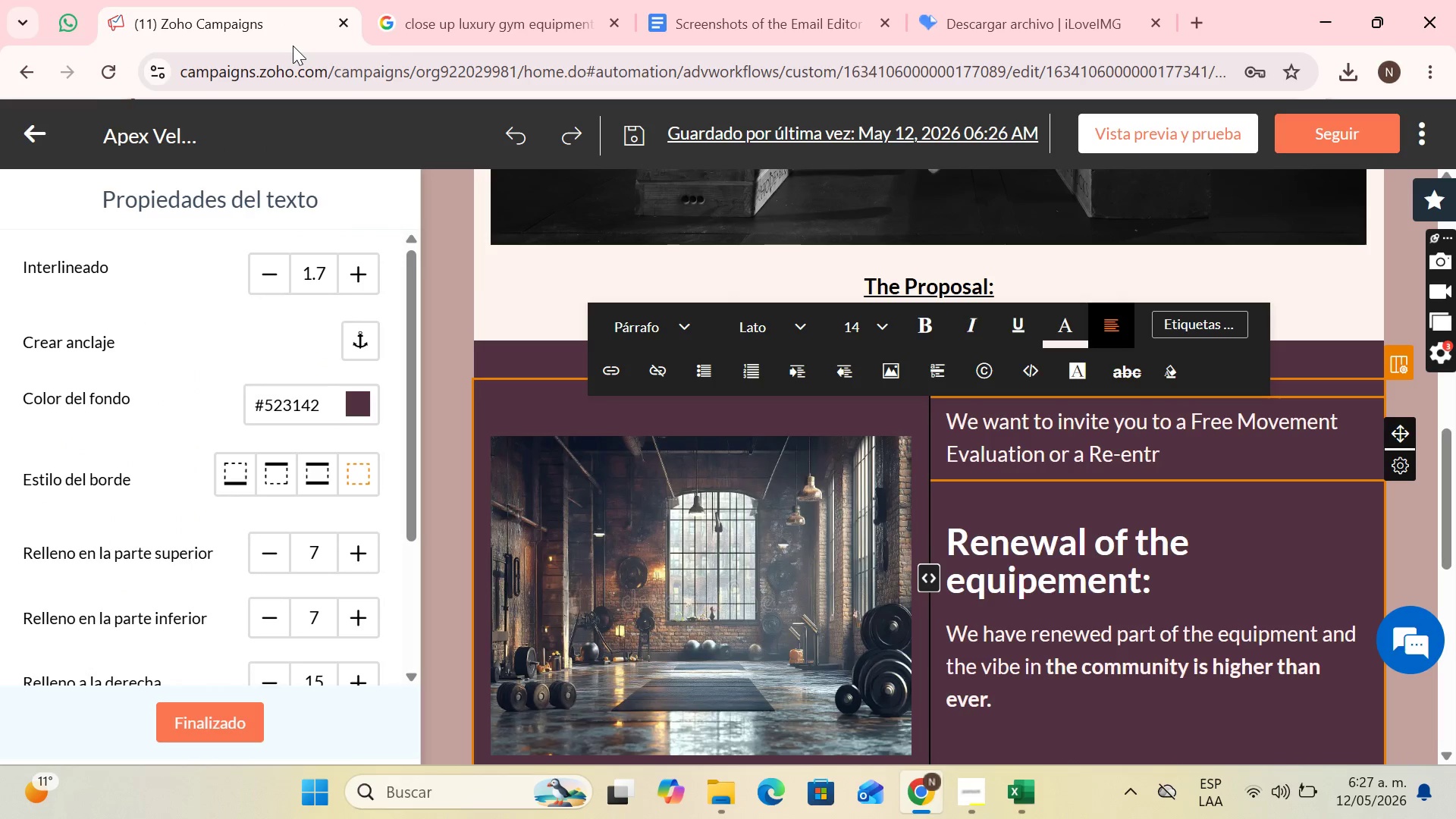 
left_click_drag(start_coordinate=[288, 33], to_coordinate=[293, 46])
 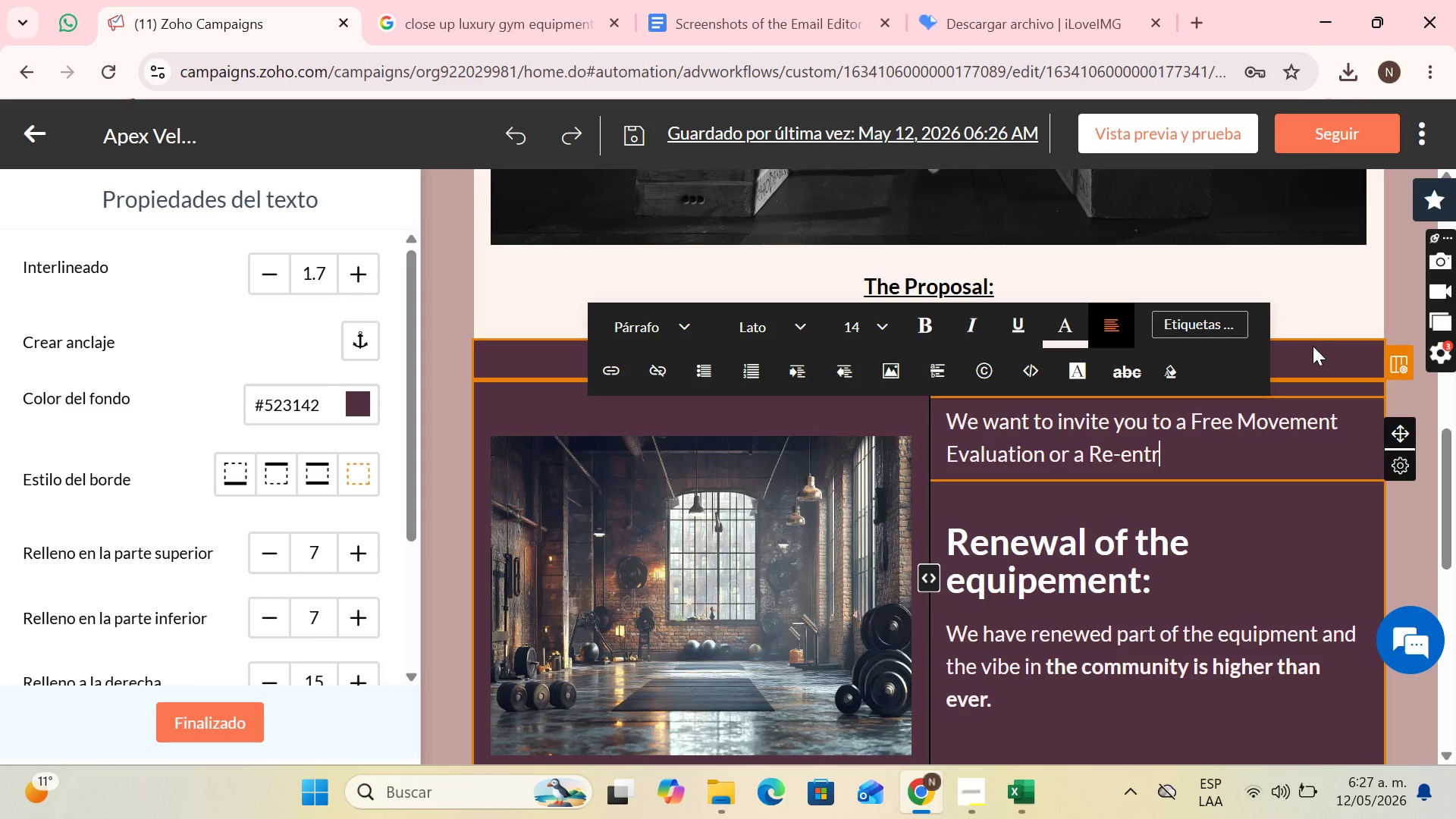 
key(Y)
 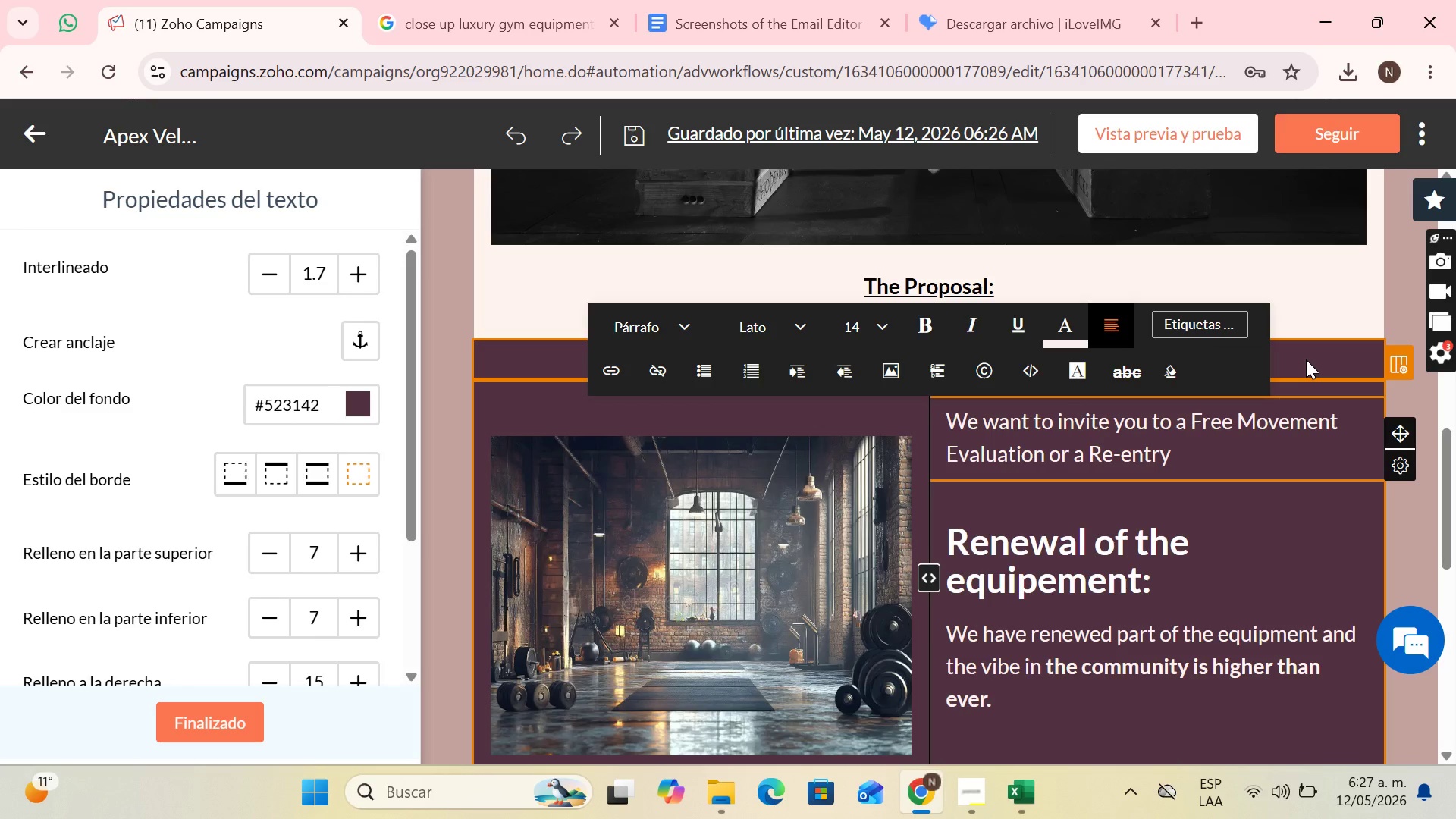 
type( Class g)
 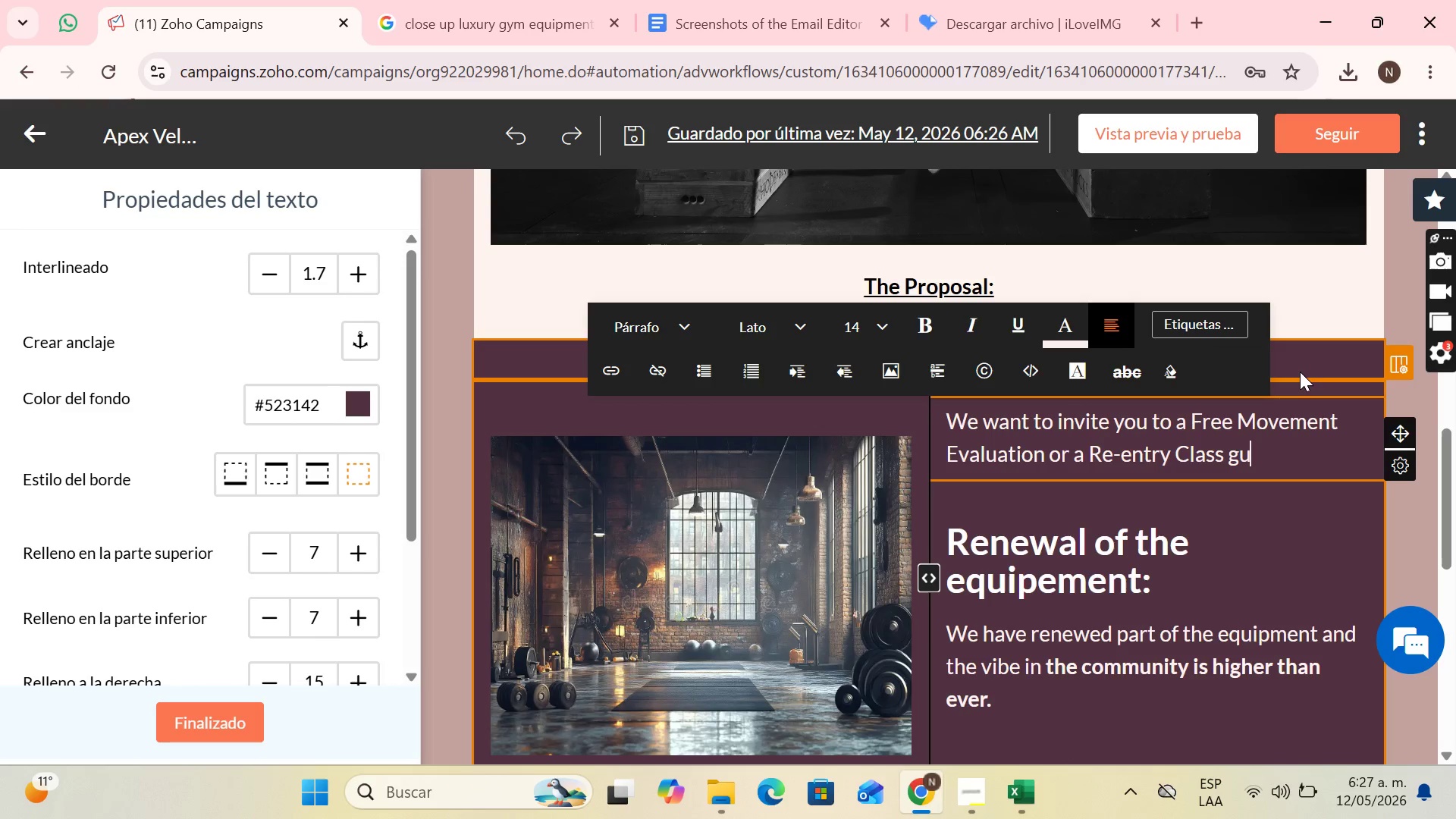 
type(uided by )
 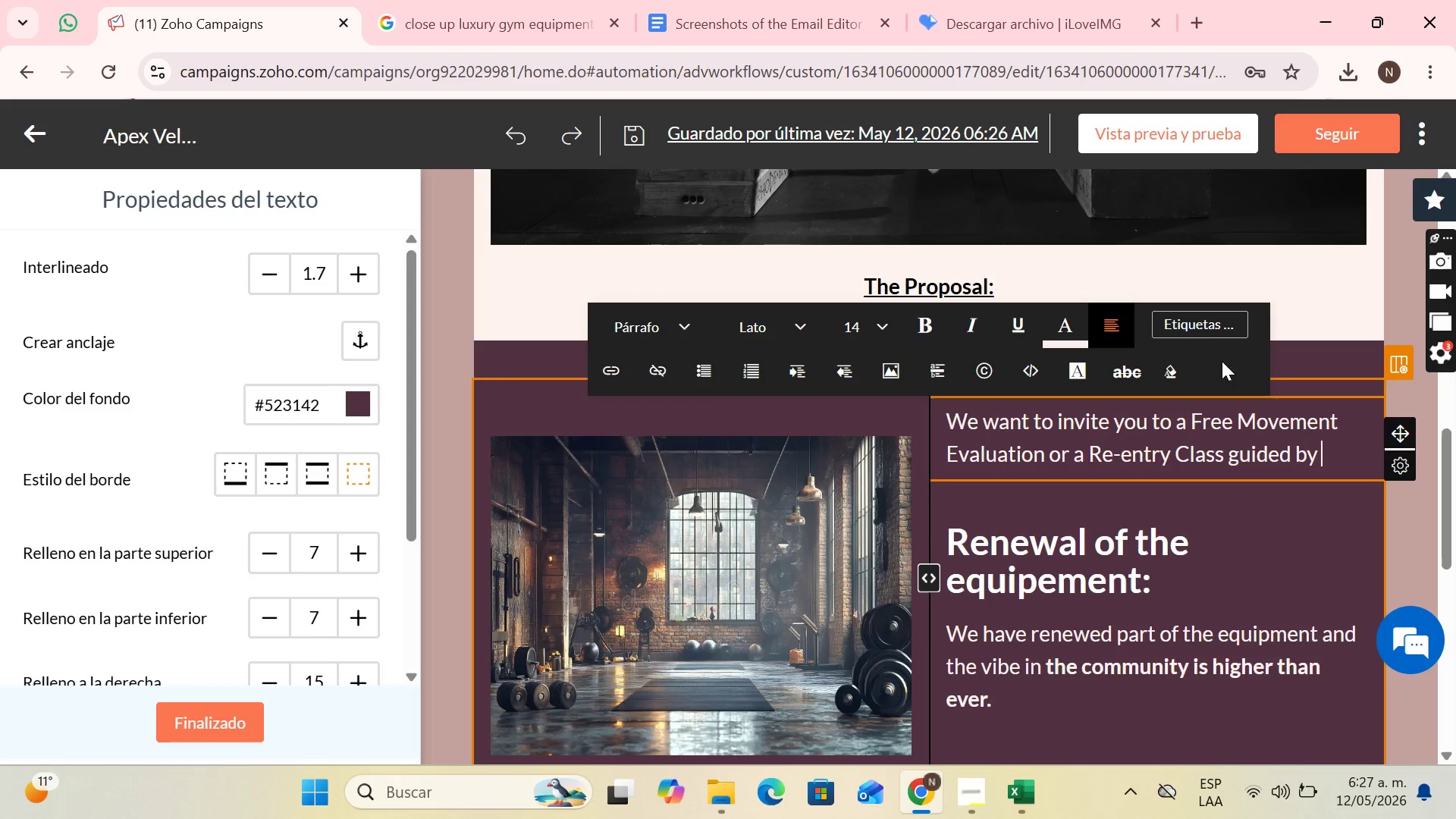 
left_click([1214, 318])
 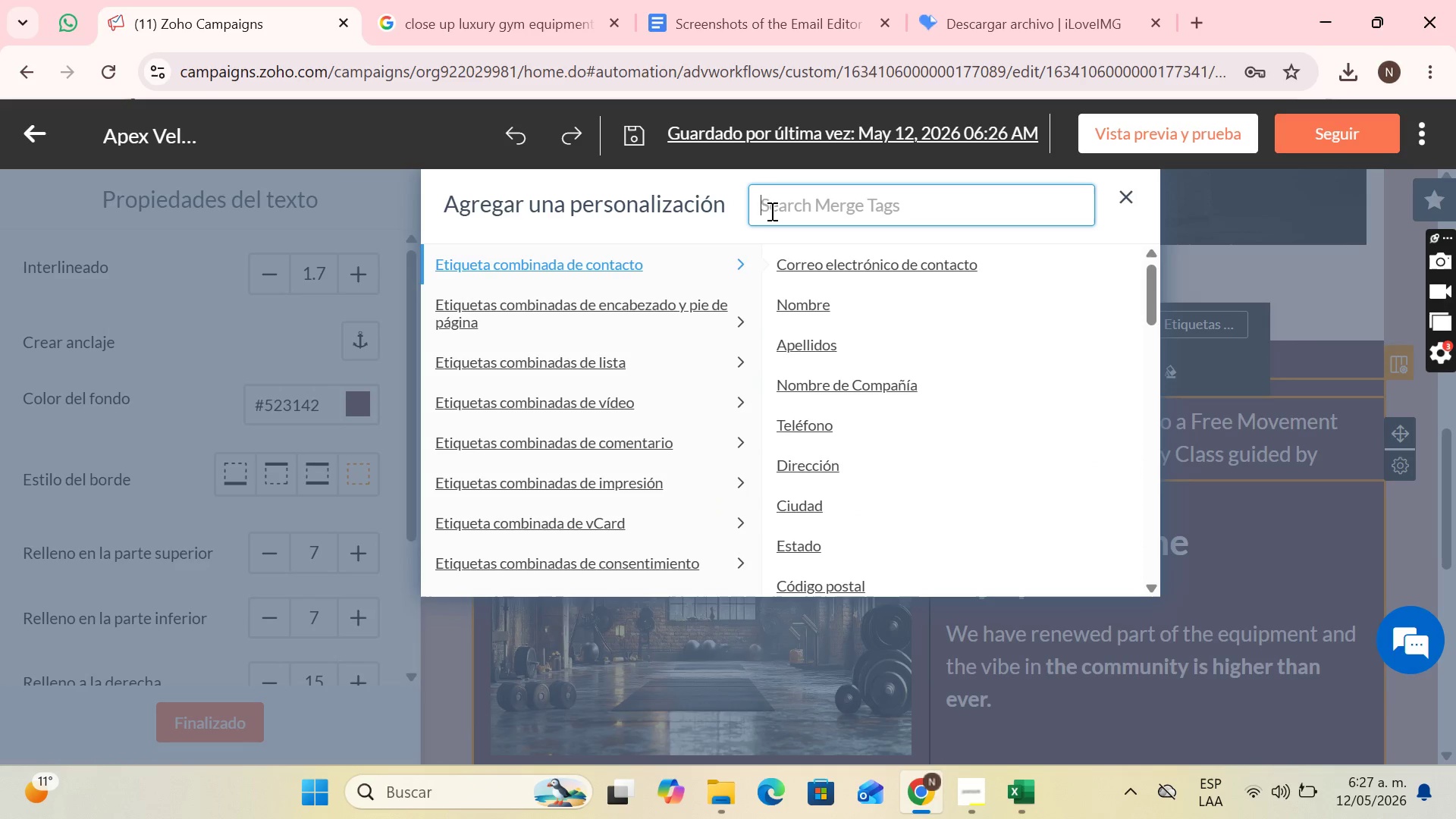 
type(ass)
 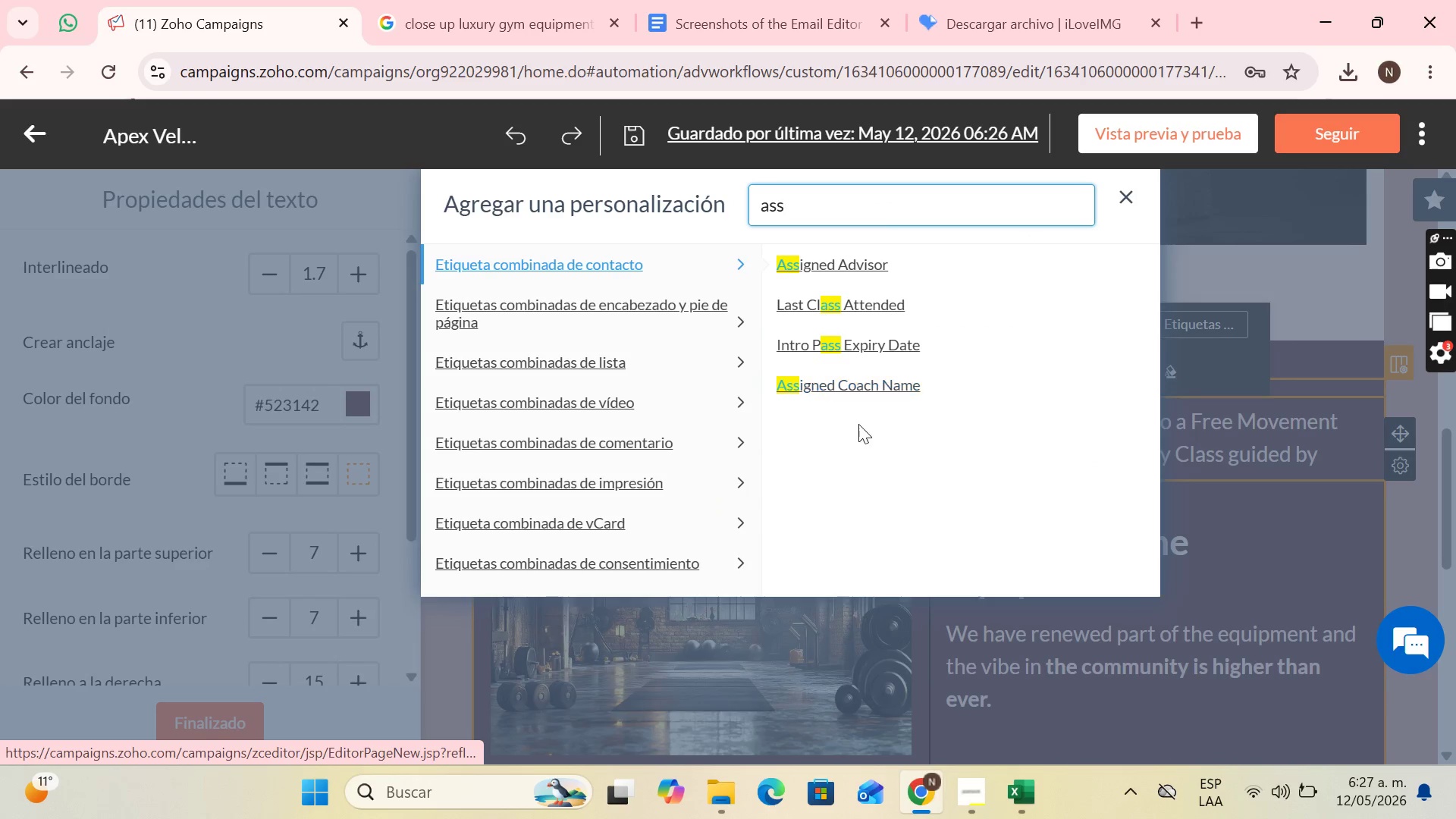 
left_click([864, 388])
 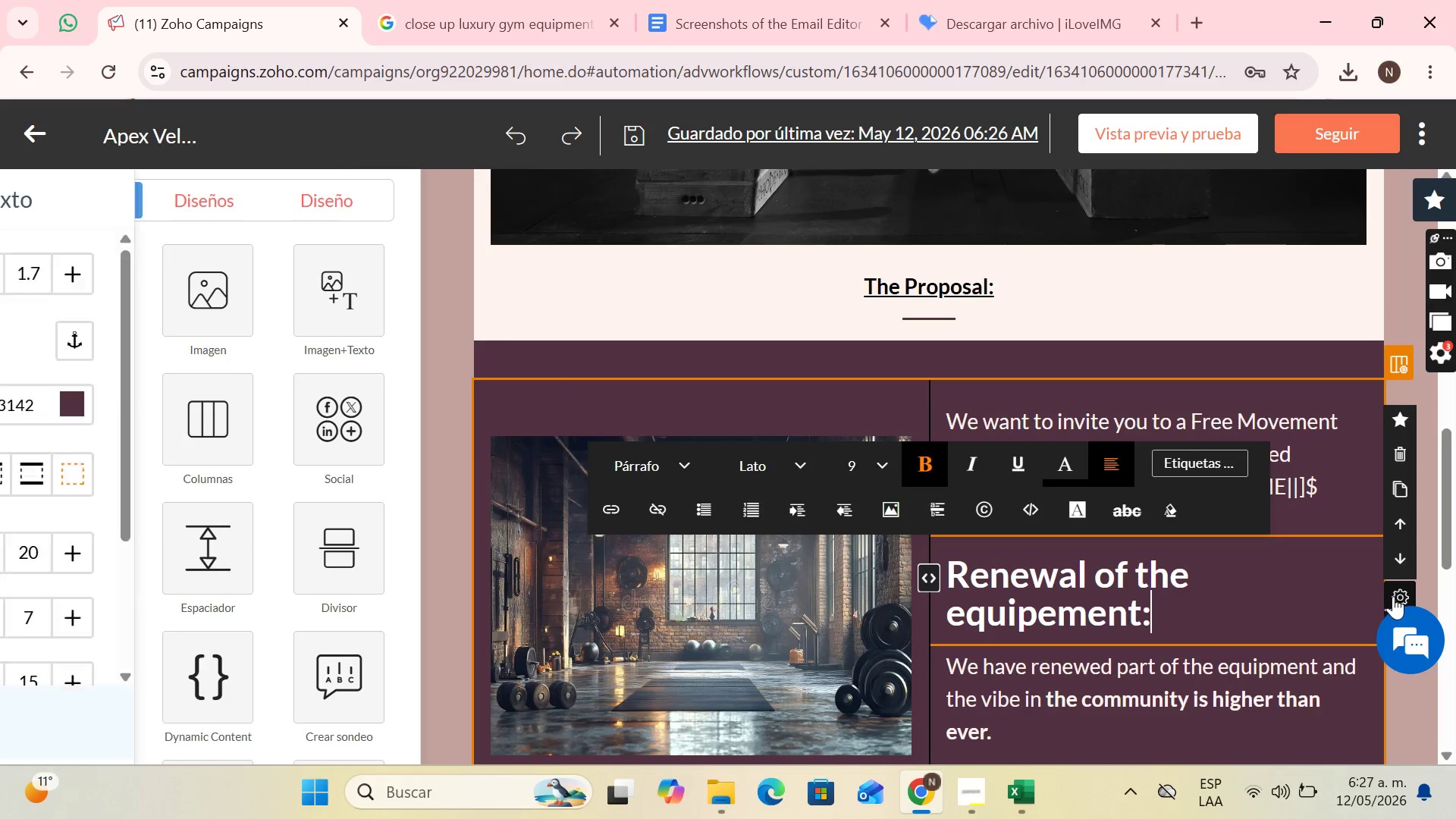 
left_click([1406, 453])
 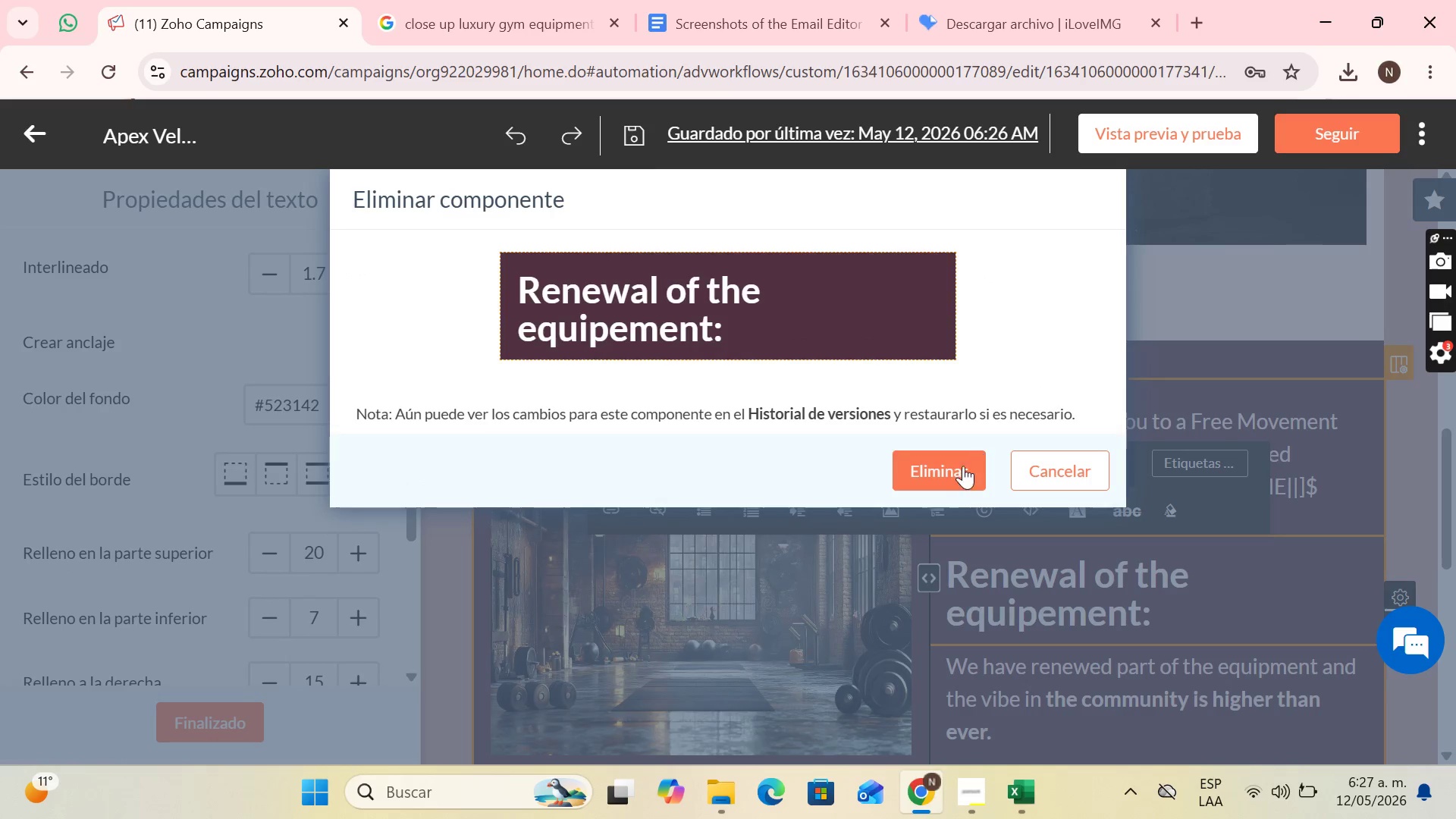 
left_click([944, 482])
 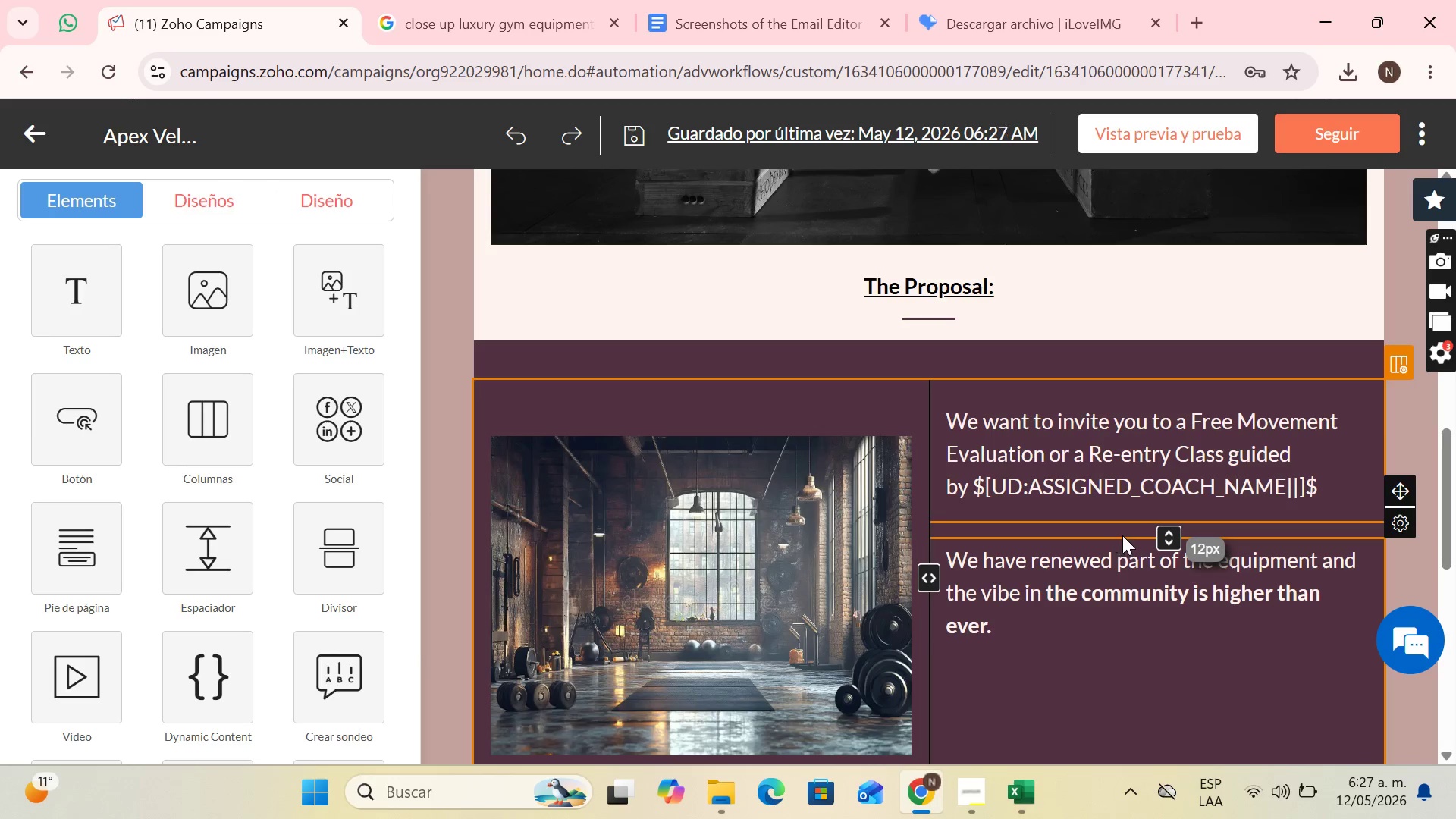 
left_click_drag(start_coordinate=[1163, 540], to_coordinate=[1150, 615])
 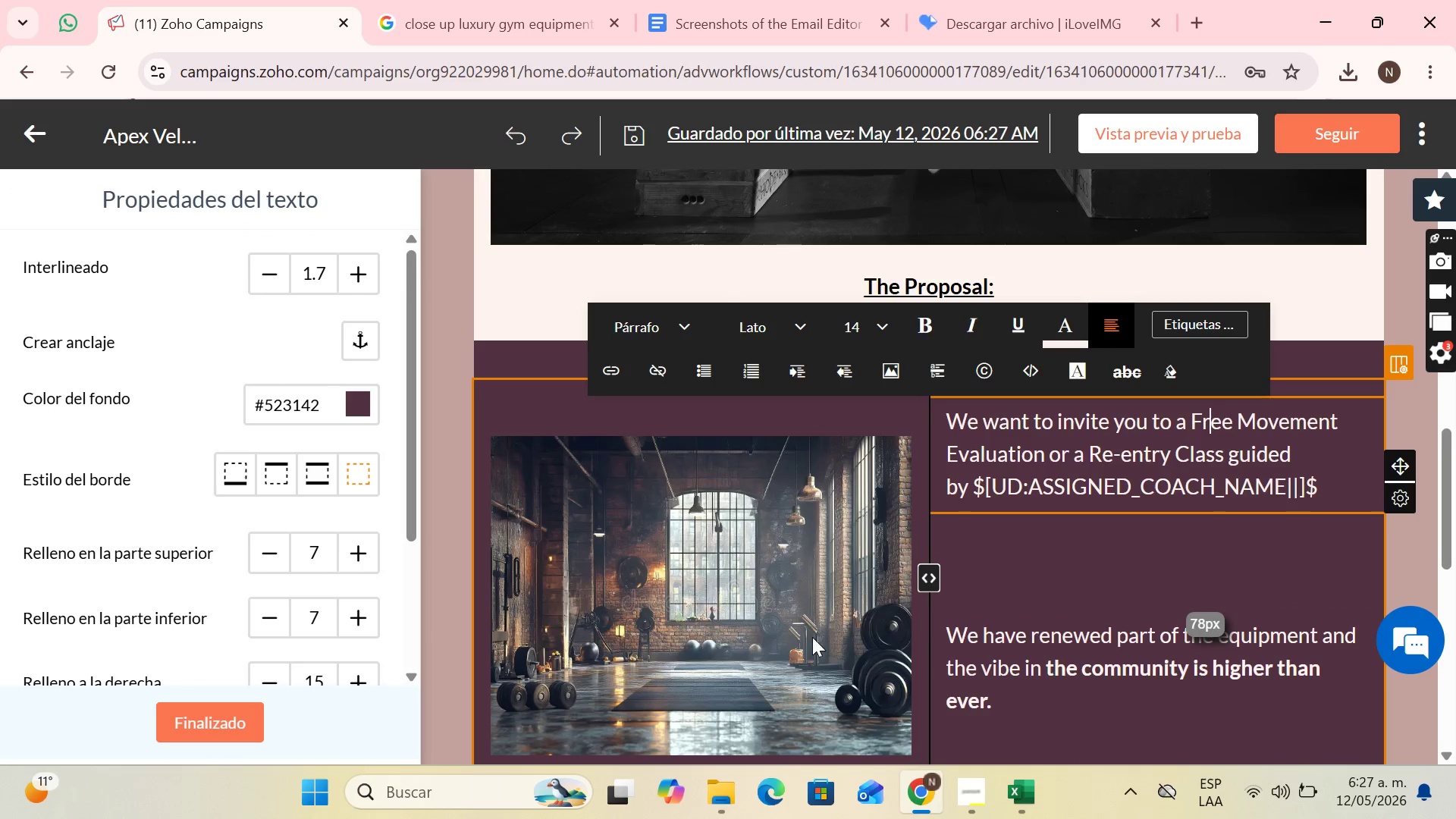 
left_click_drag(start_coordinate=[1019, 694], to_coordinate=[962, 635])
 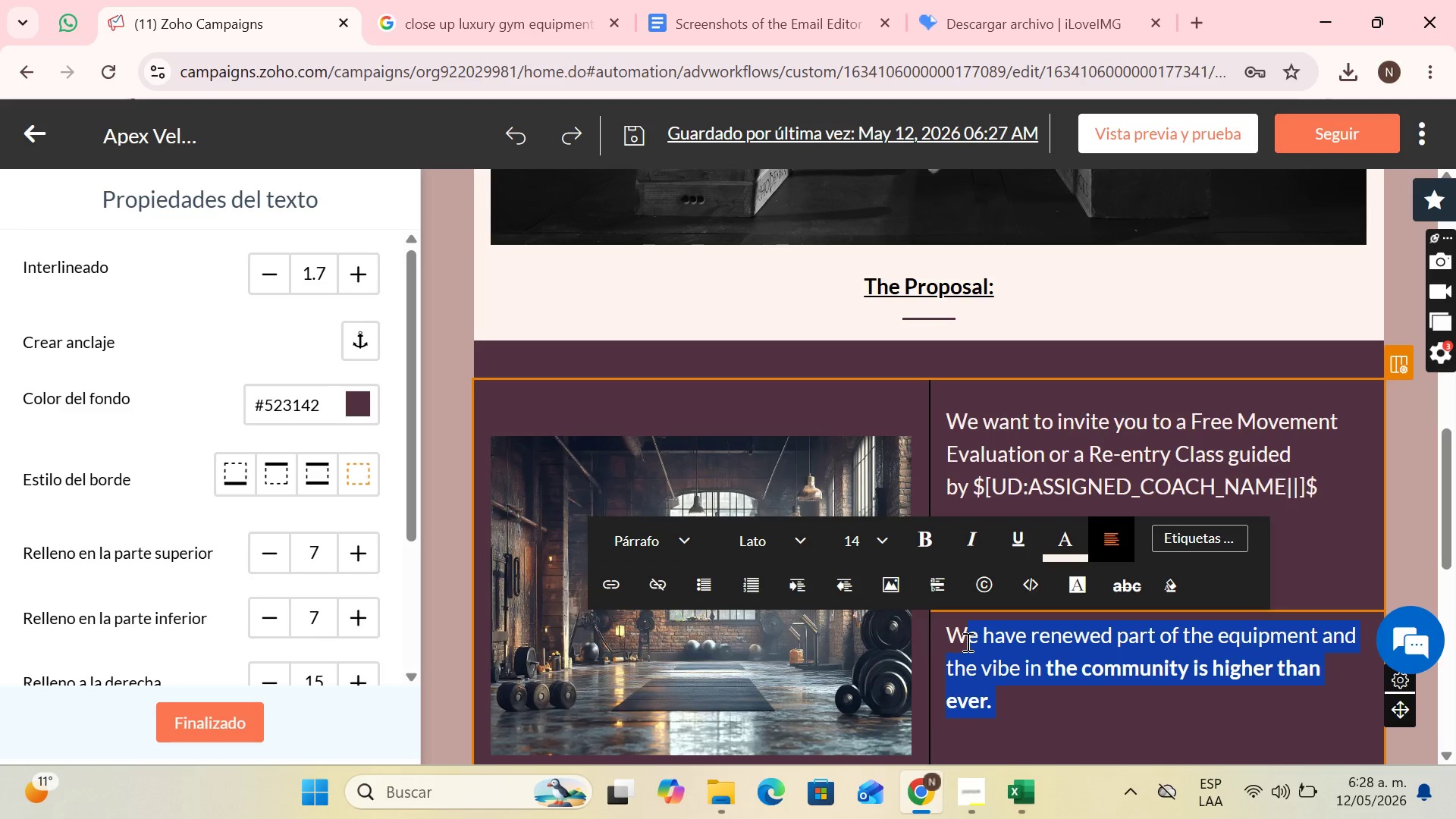 
wait(19.94)
 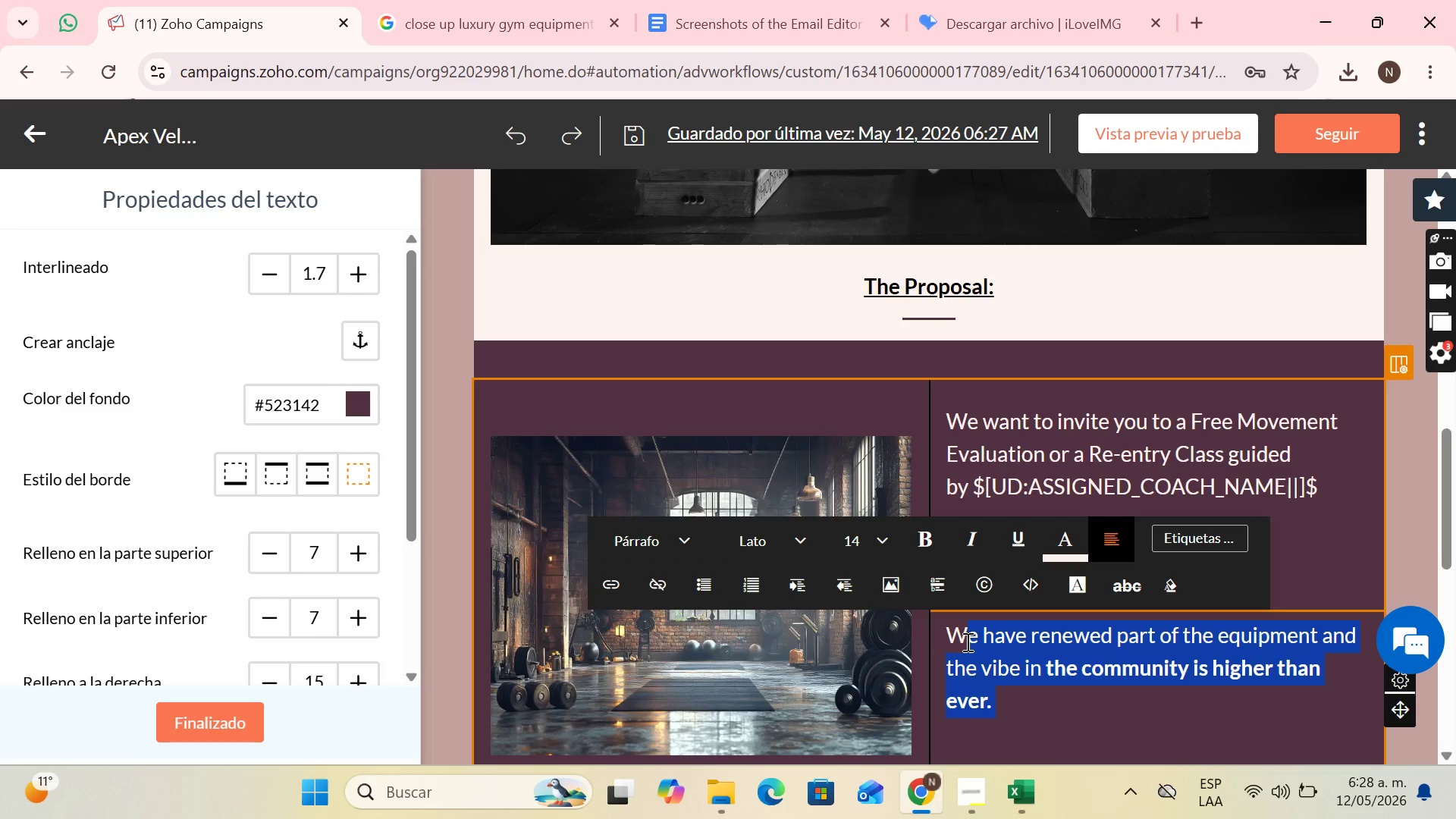 
key(CapsLock)
 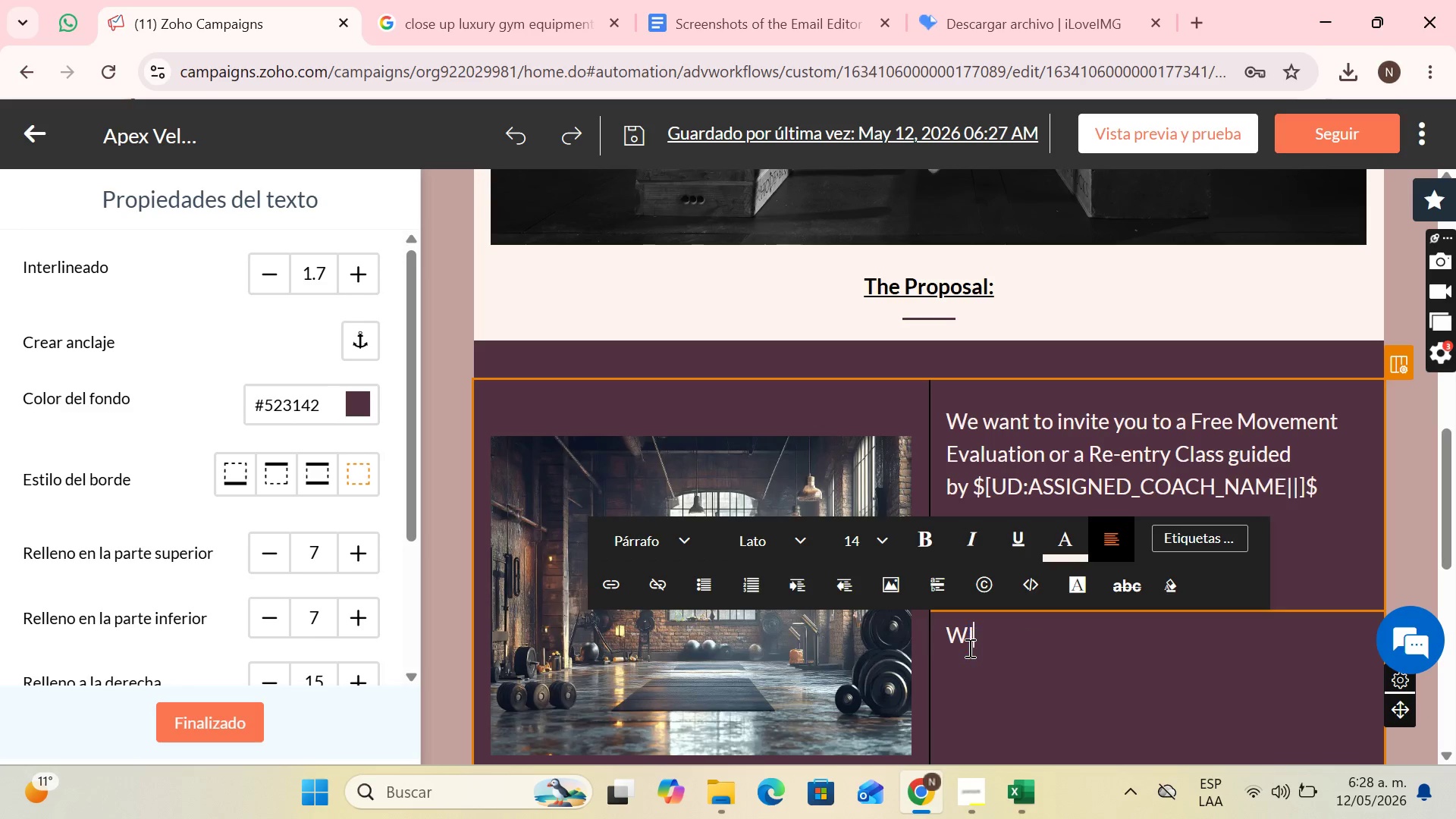 
key(I)
 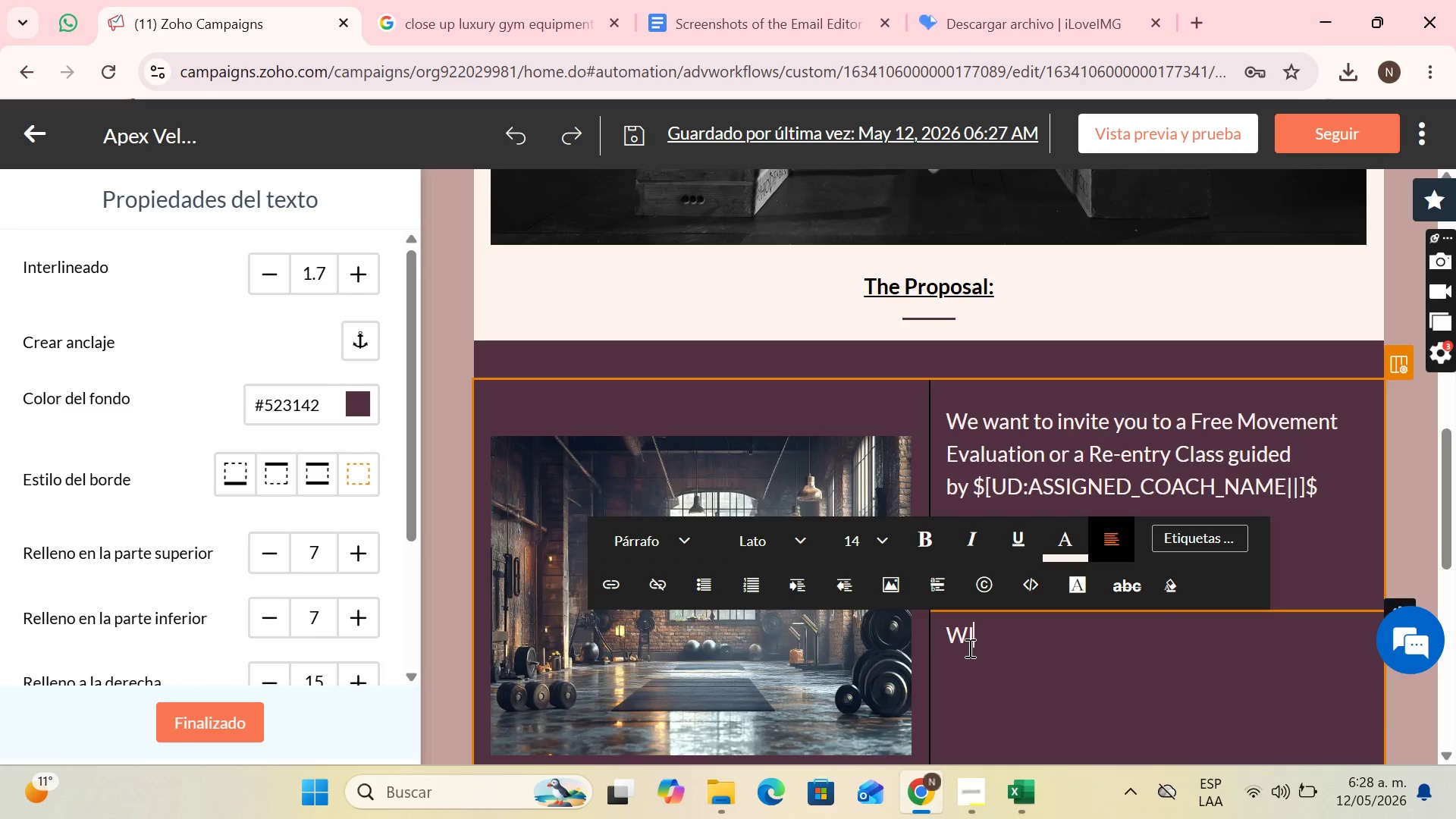 
key(CapsLock)
 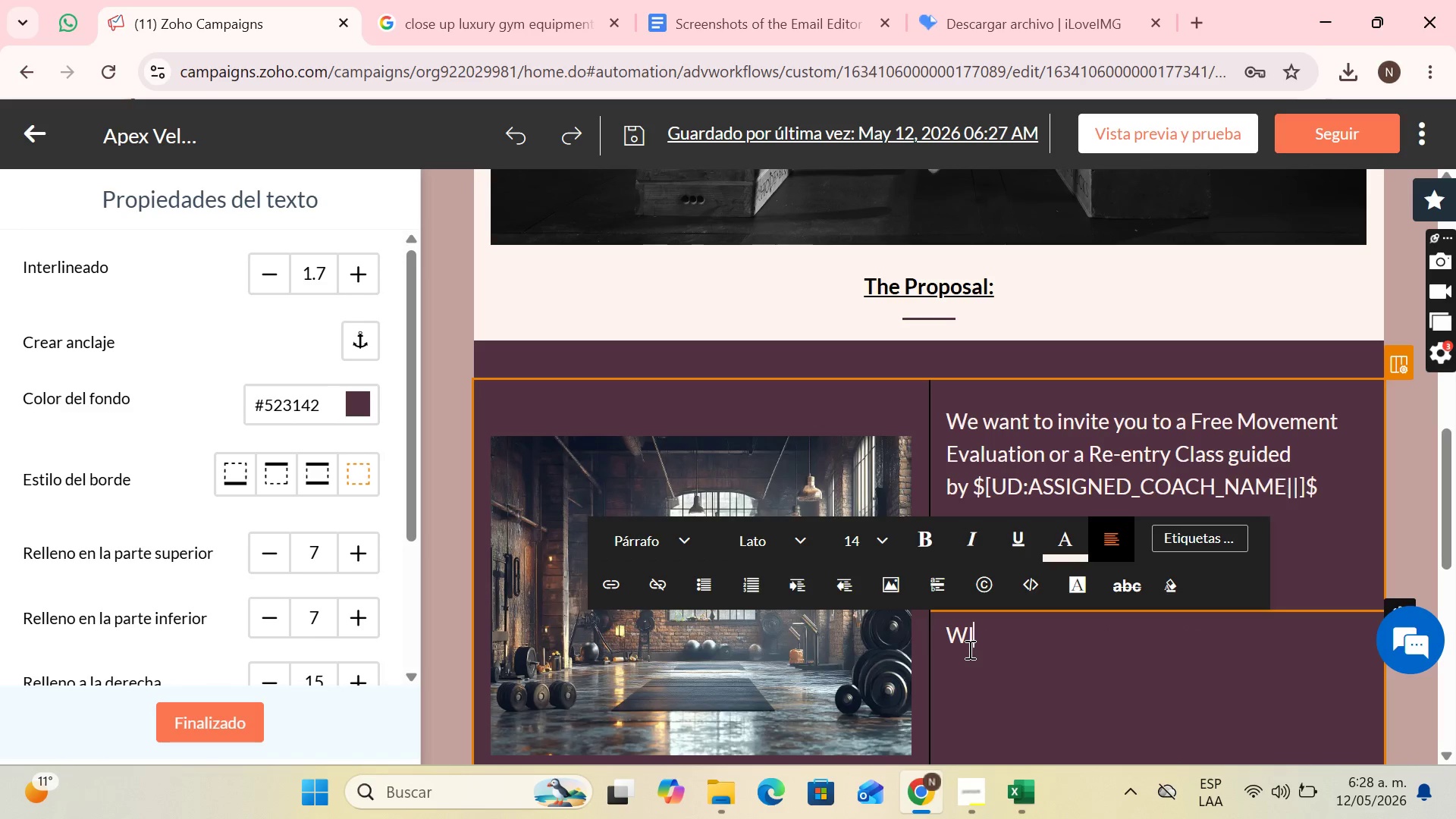 
key(Backspace)
 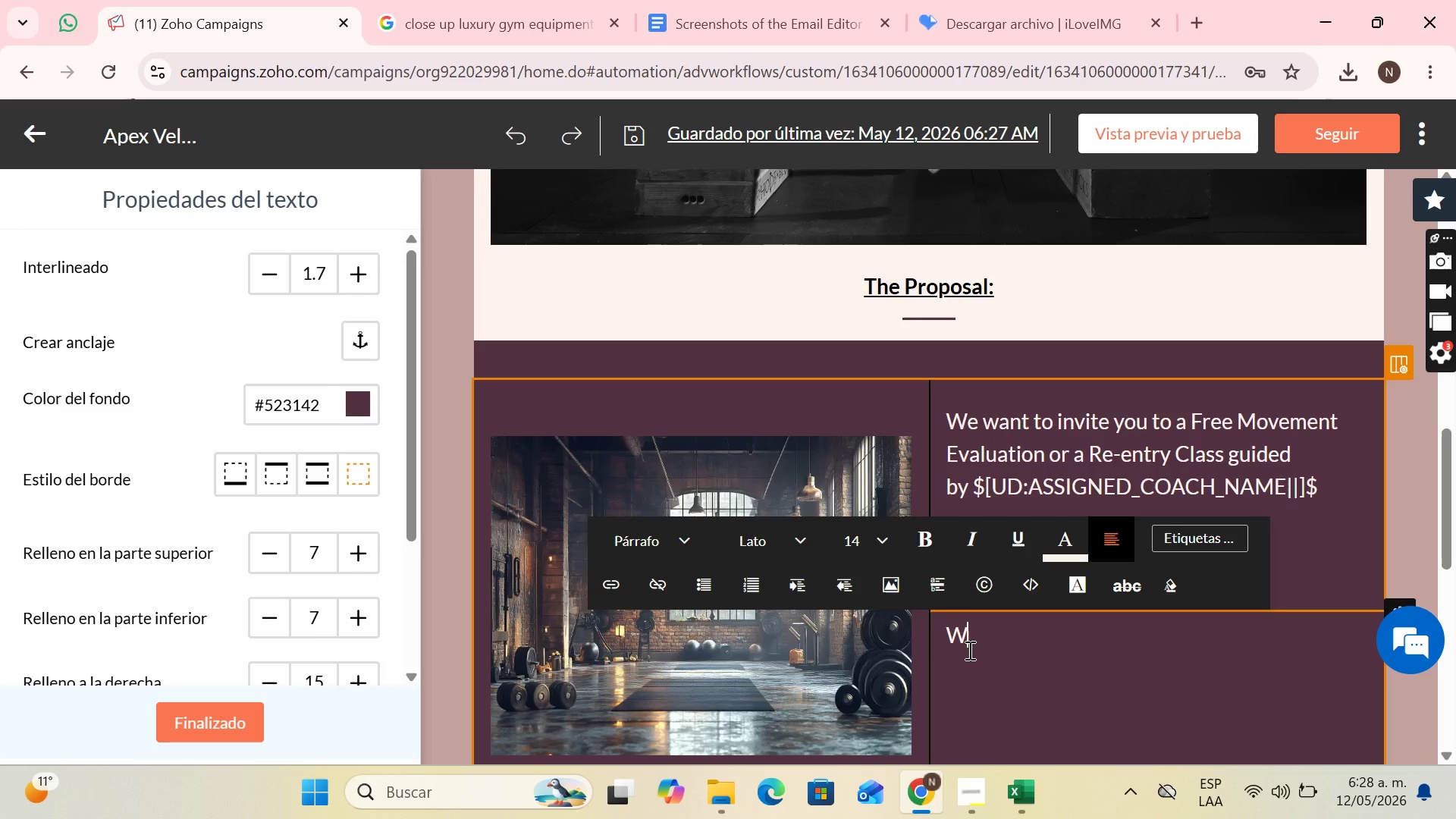 
key(CapsLock)
 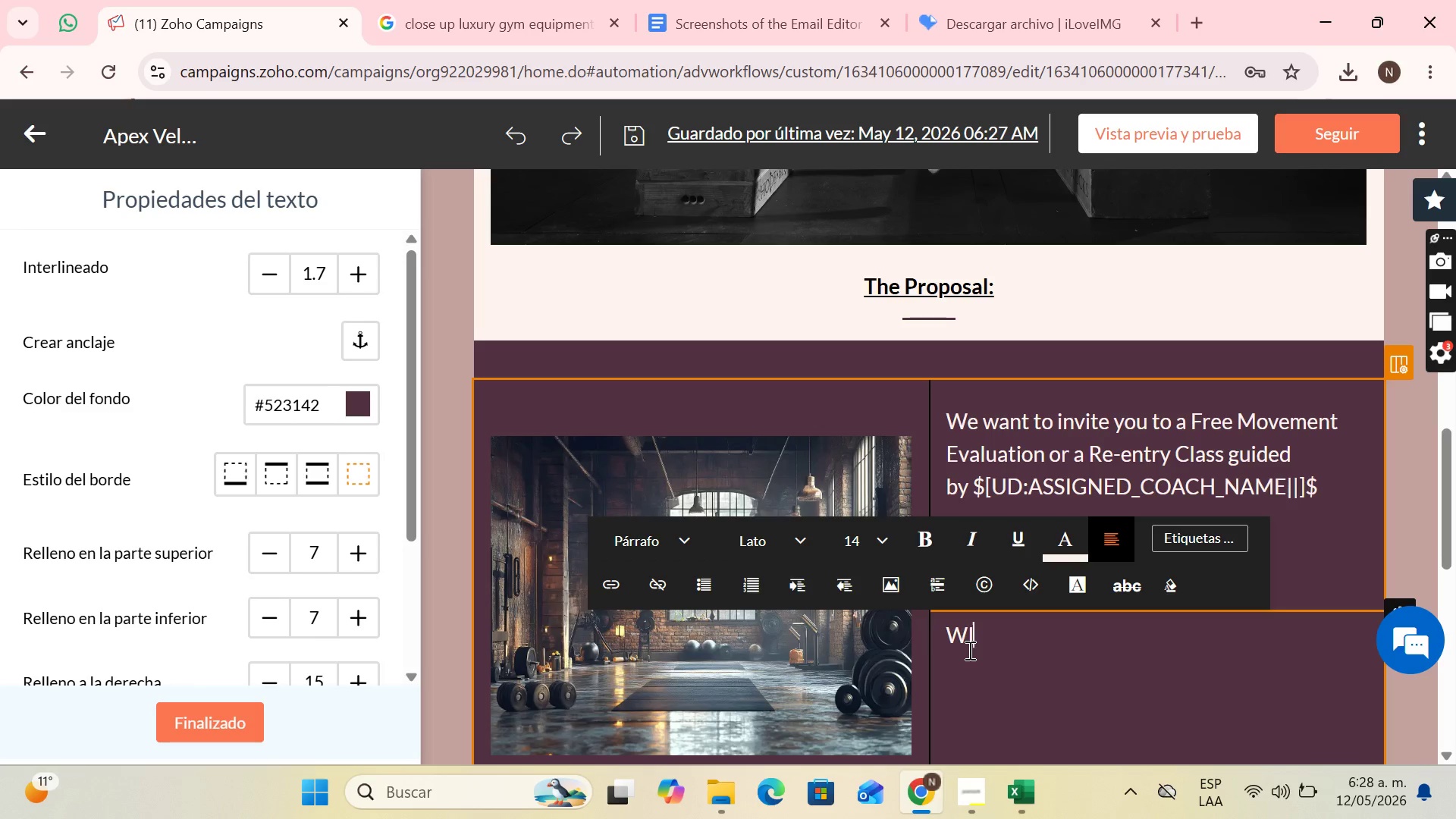 
key(I)
 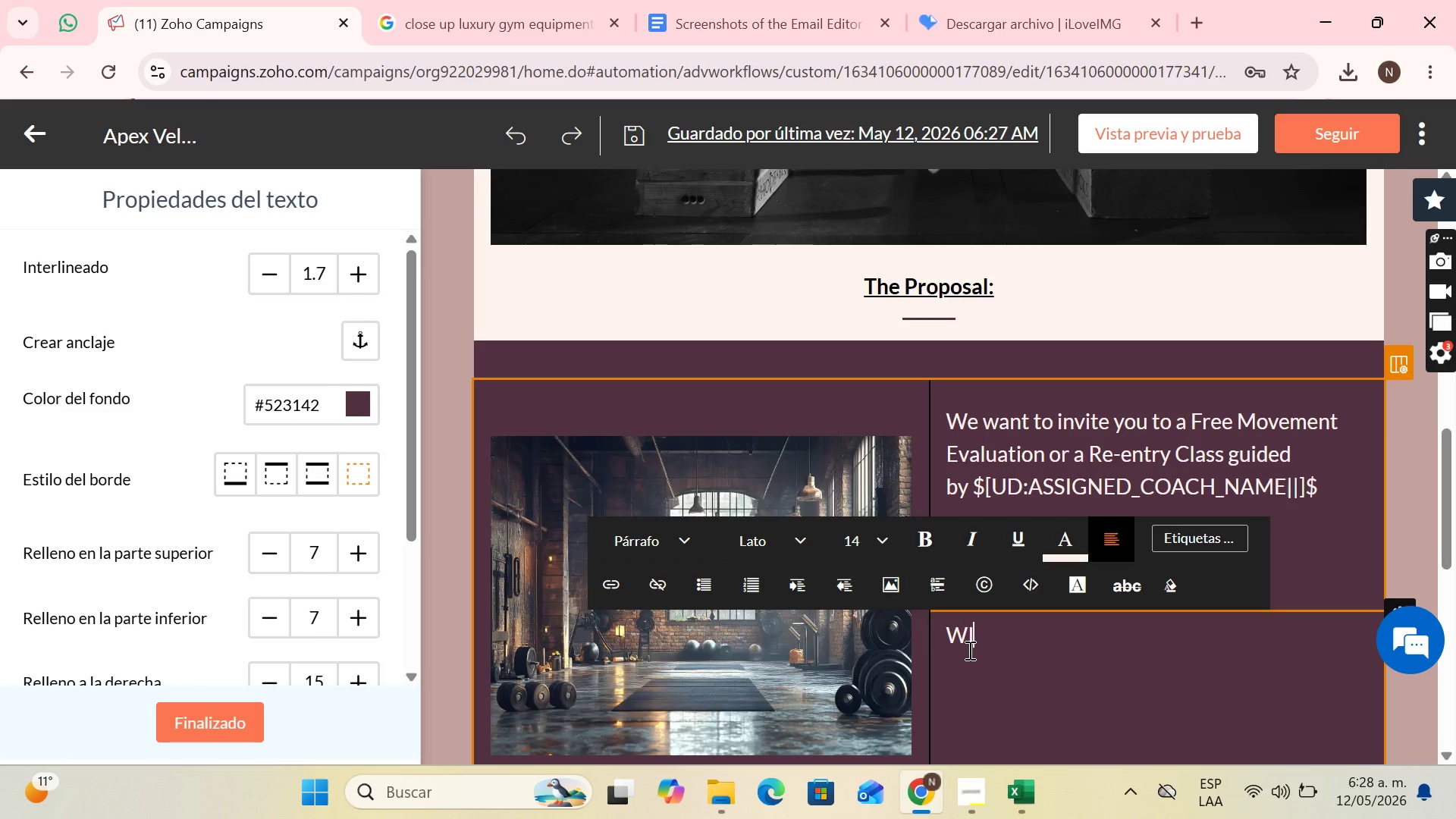 
key(CapsLock)
 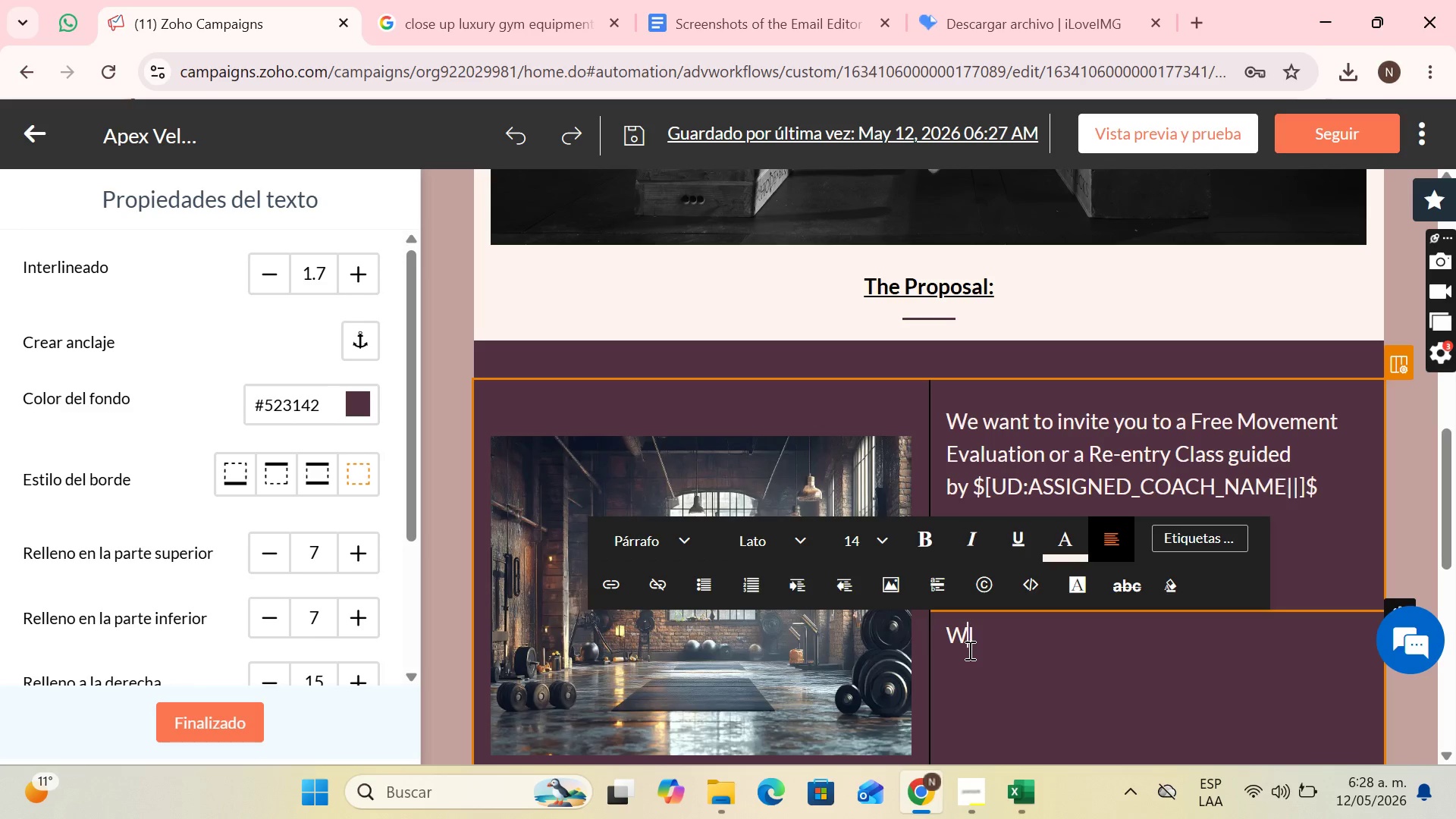 
key(ArrowLeft)
 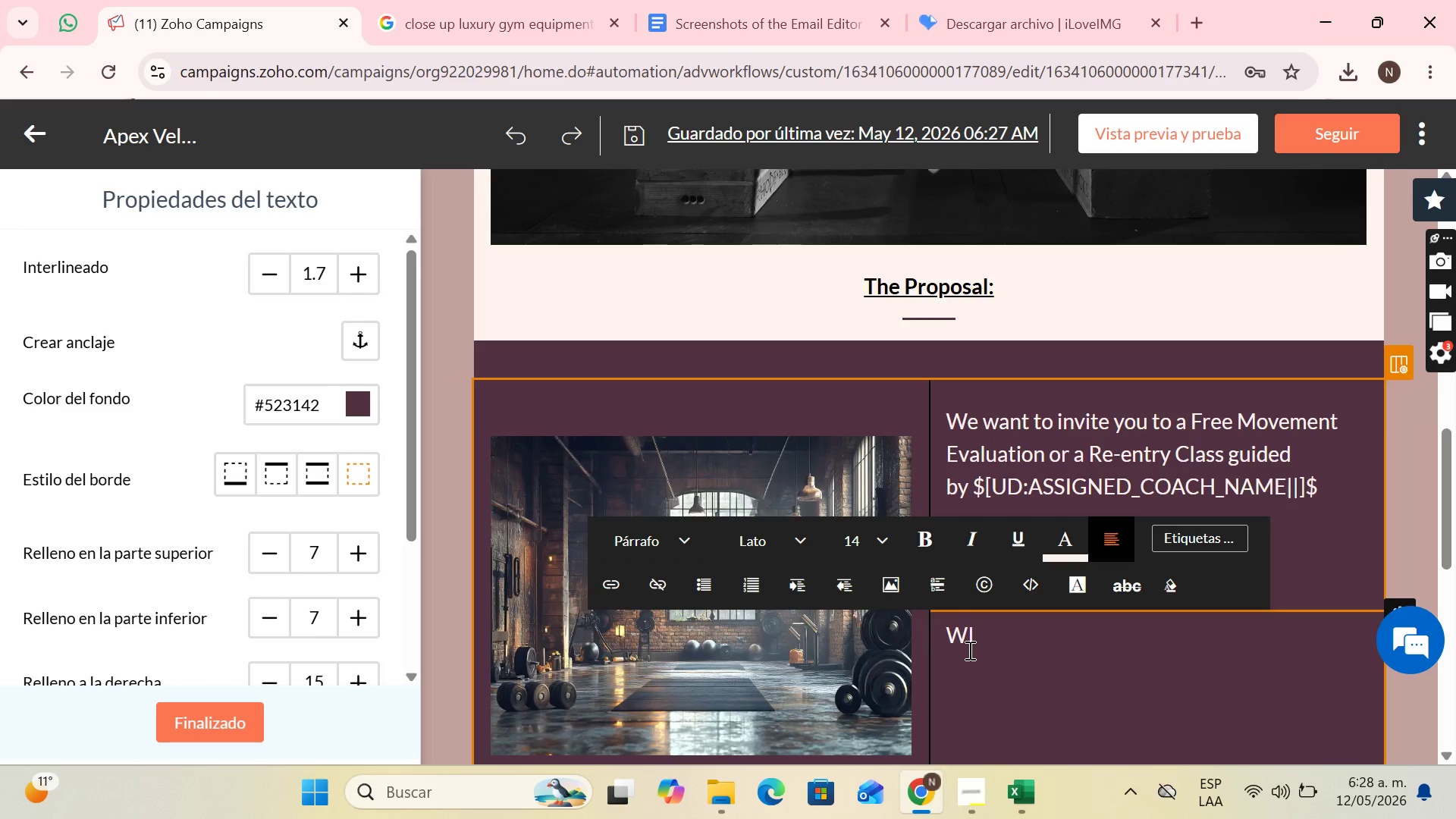 
key(Backspace)
 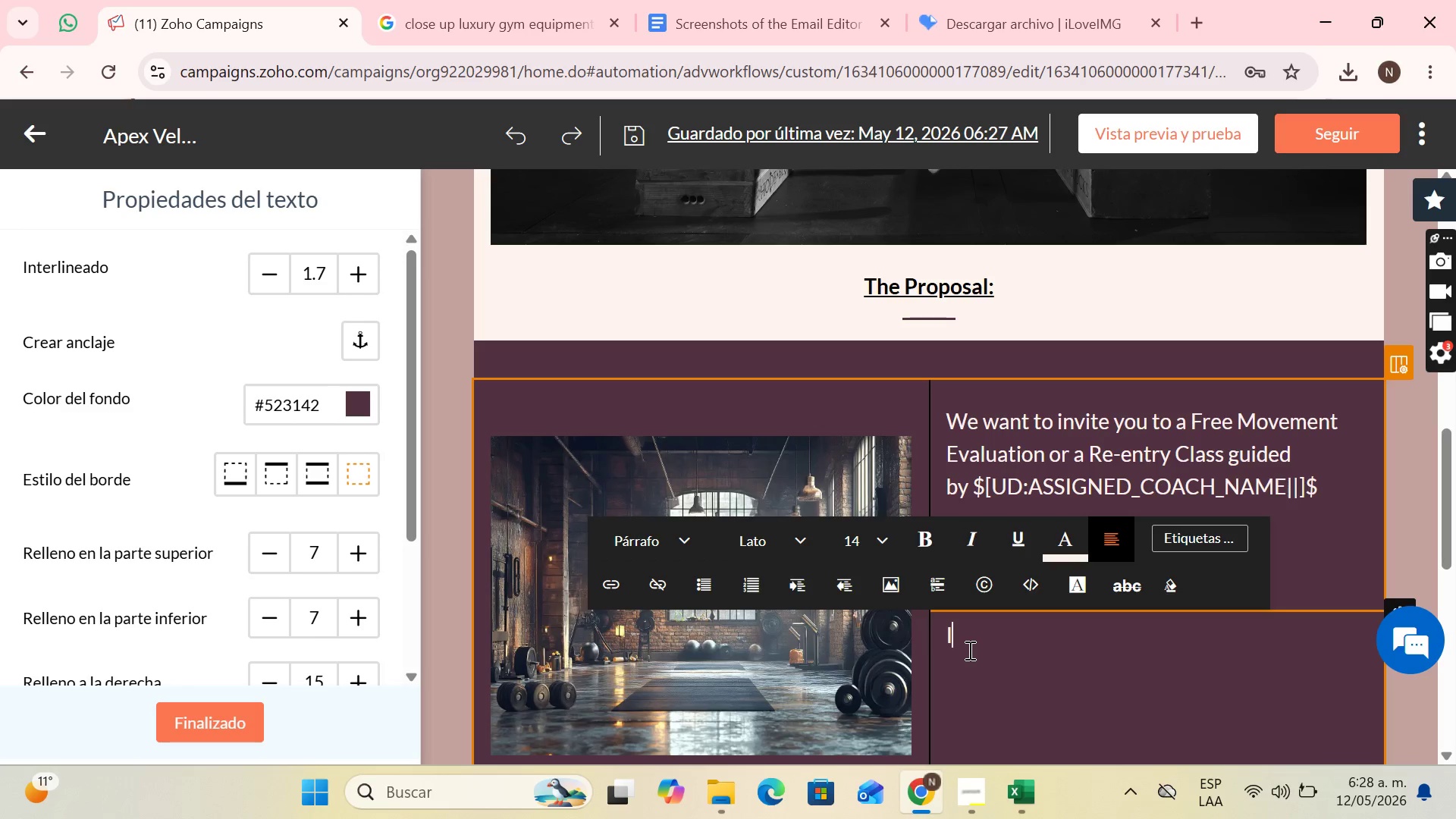 
key(ArrowRight)
 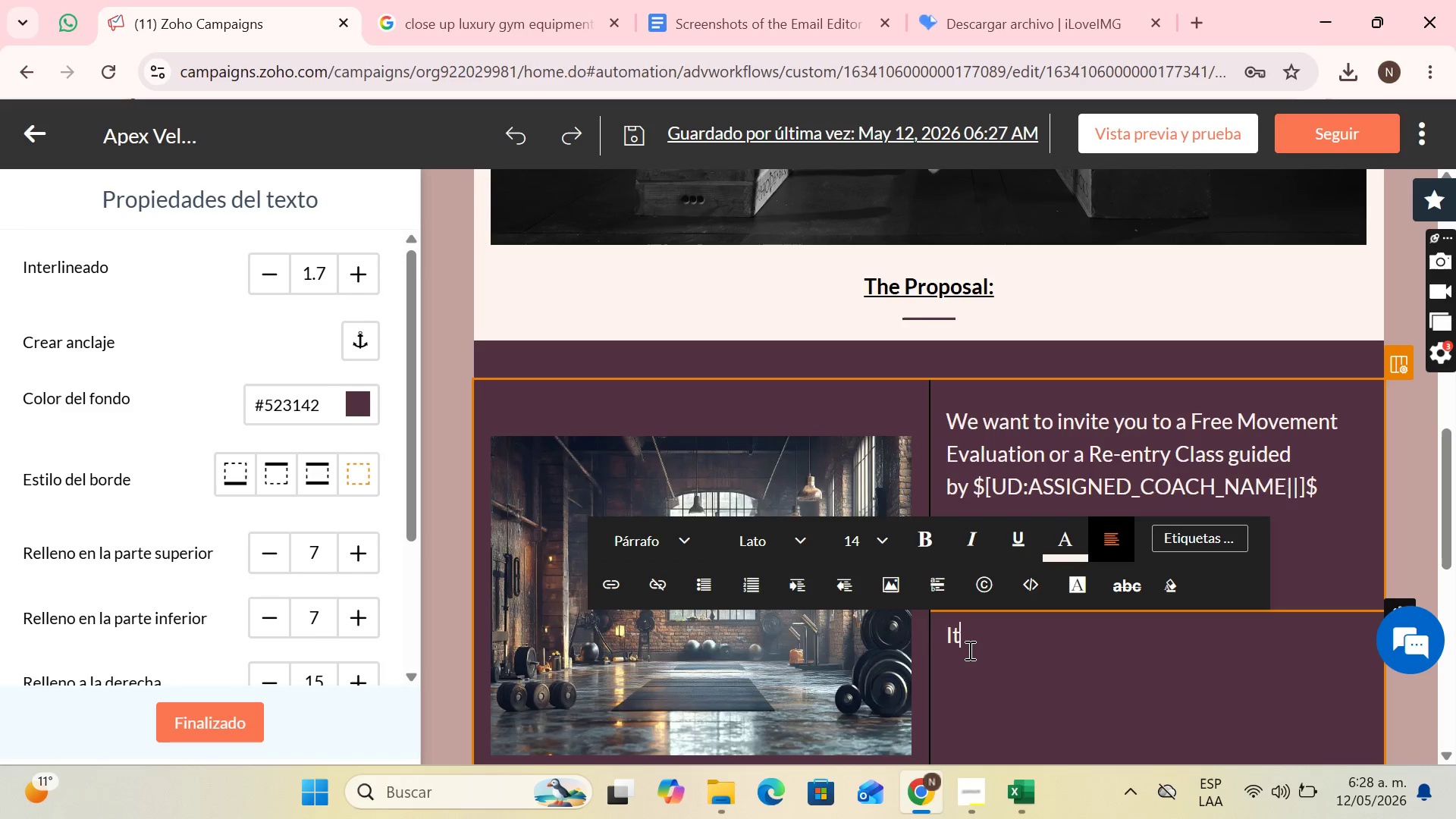 
type(t is a30.)
key(Backspace)
key(Backspace)
key(Backspace)
type(30)
key(Backspace)
key(Backspace)
type( )
 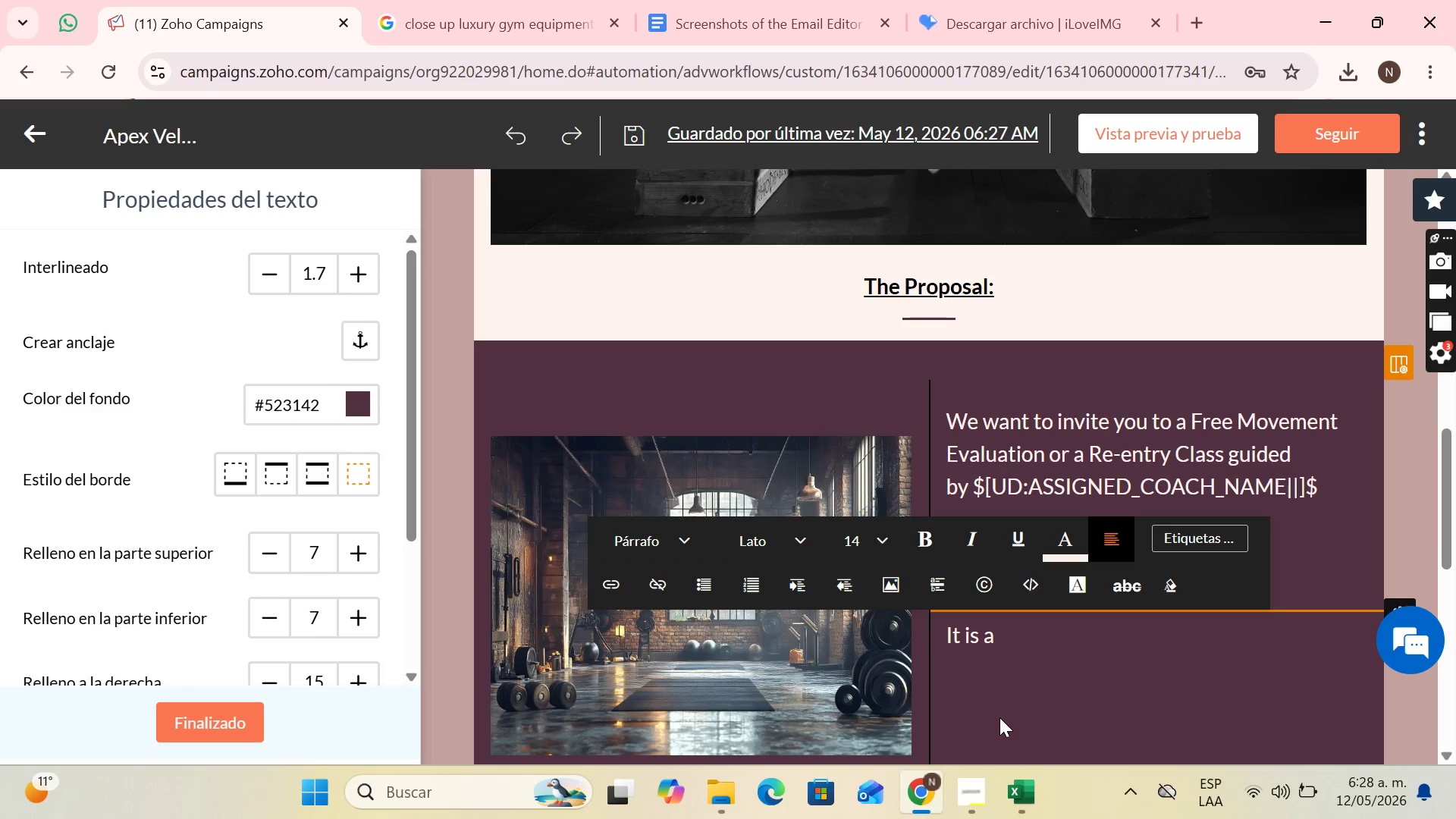 
type(30-minute s)
 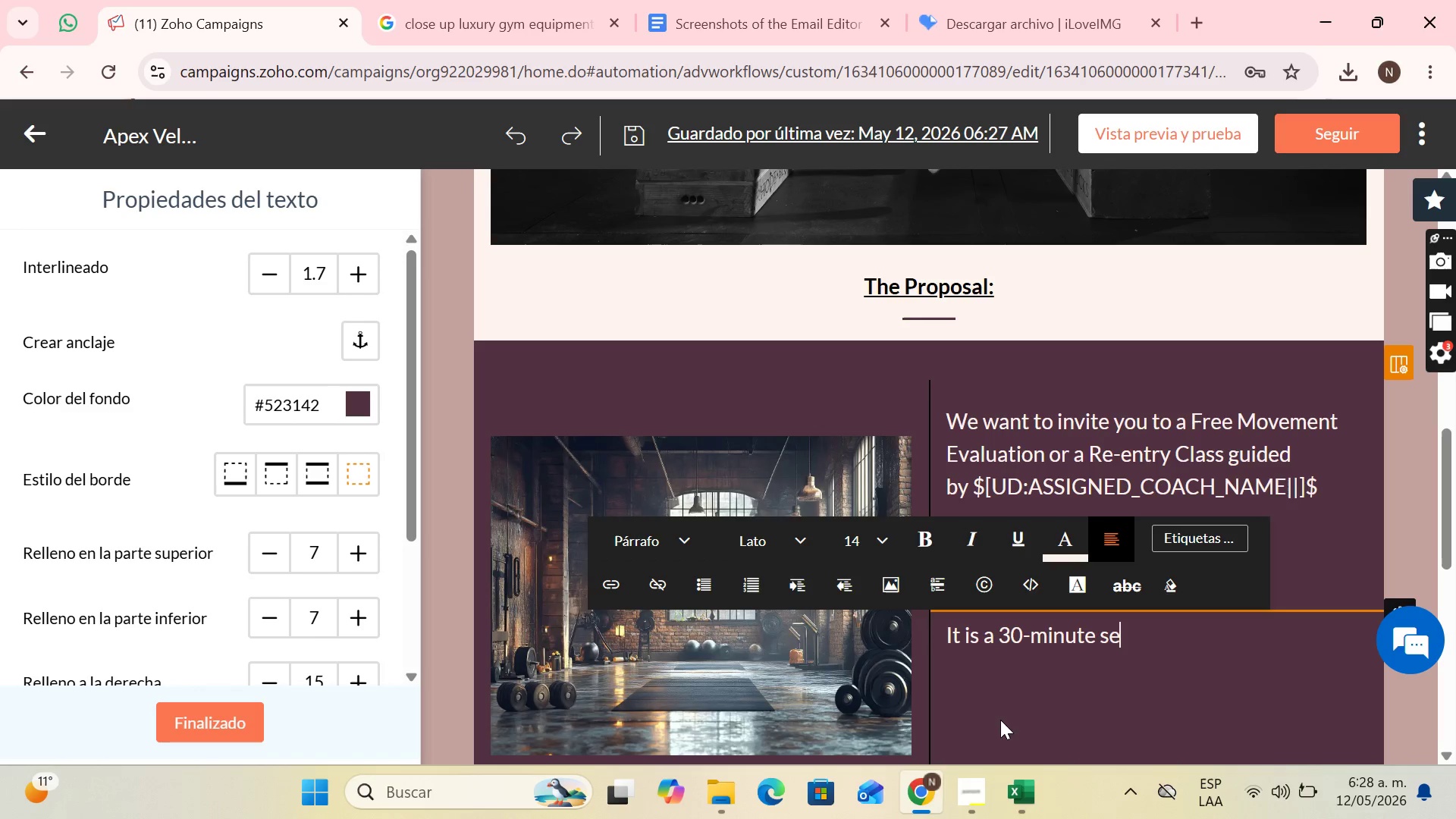 
type(esi)
key(Backspace)
type(sion, focused on seeing how you feel tofay)
 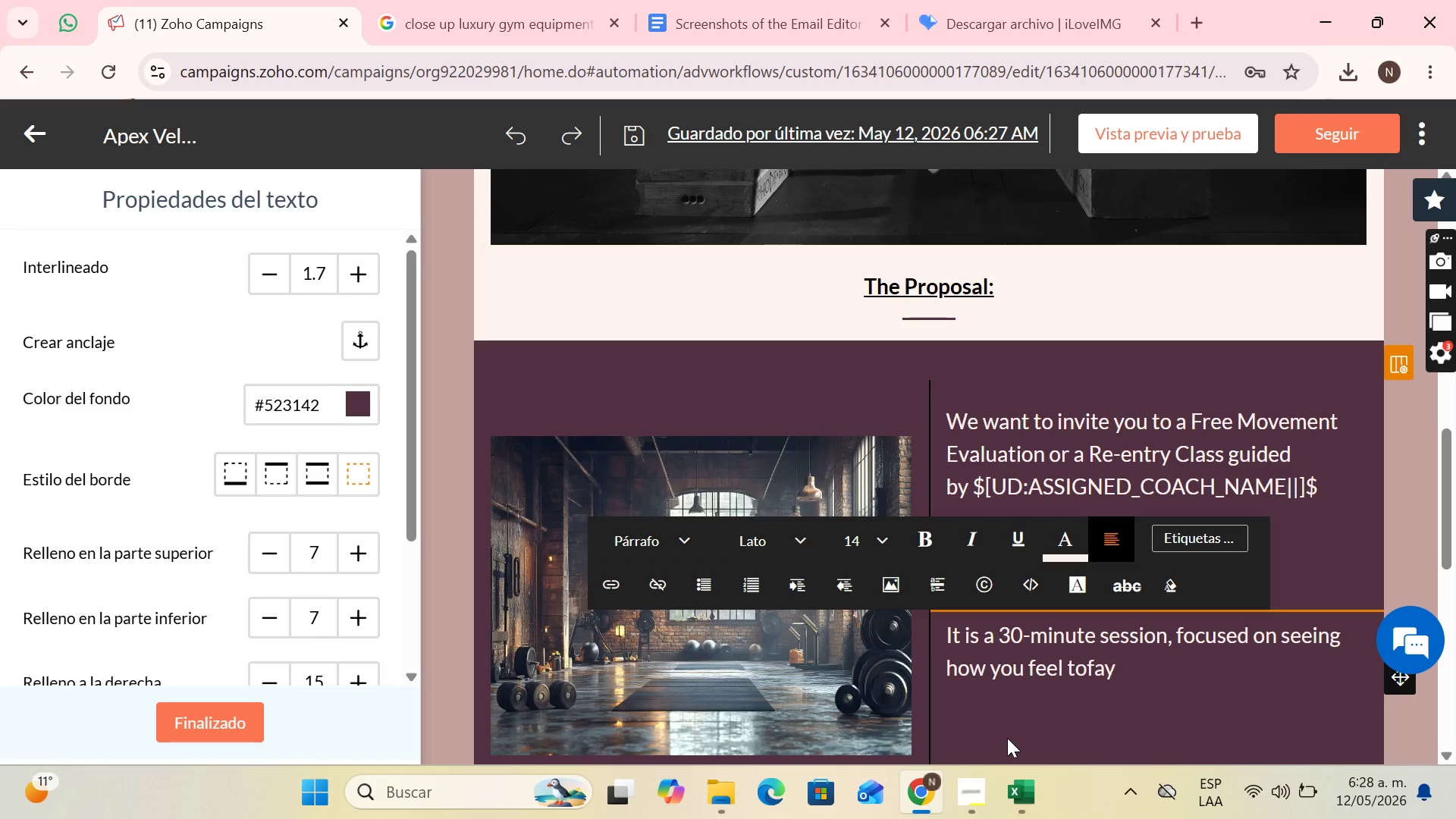 
key(Backspace)
key(Backspace)
key(Backspace)
type(day and ajus)
key(Backspace)
key(Backspace)
key(Backspace)
type(djusting your goals for y)
 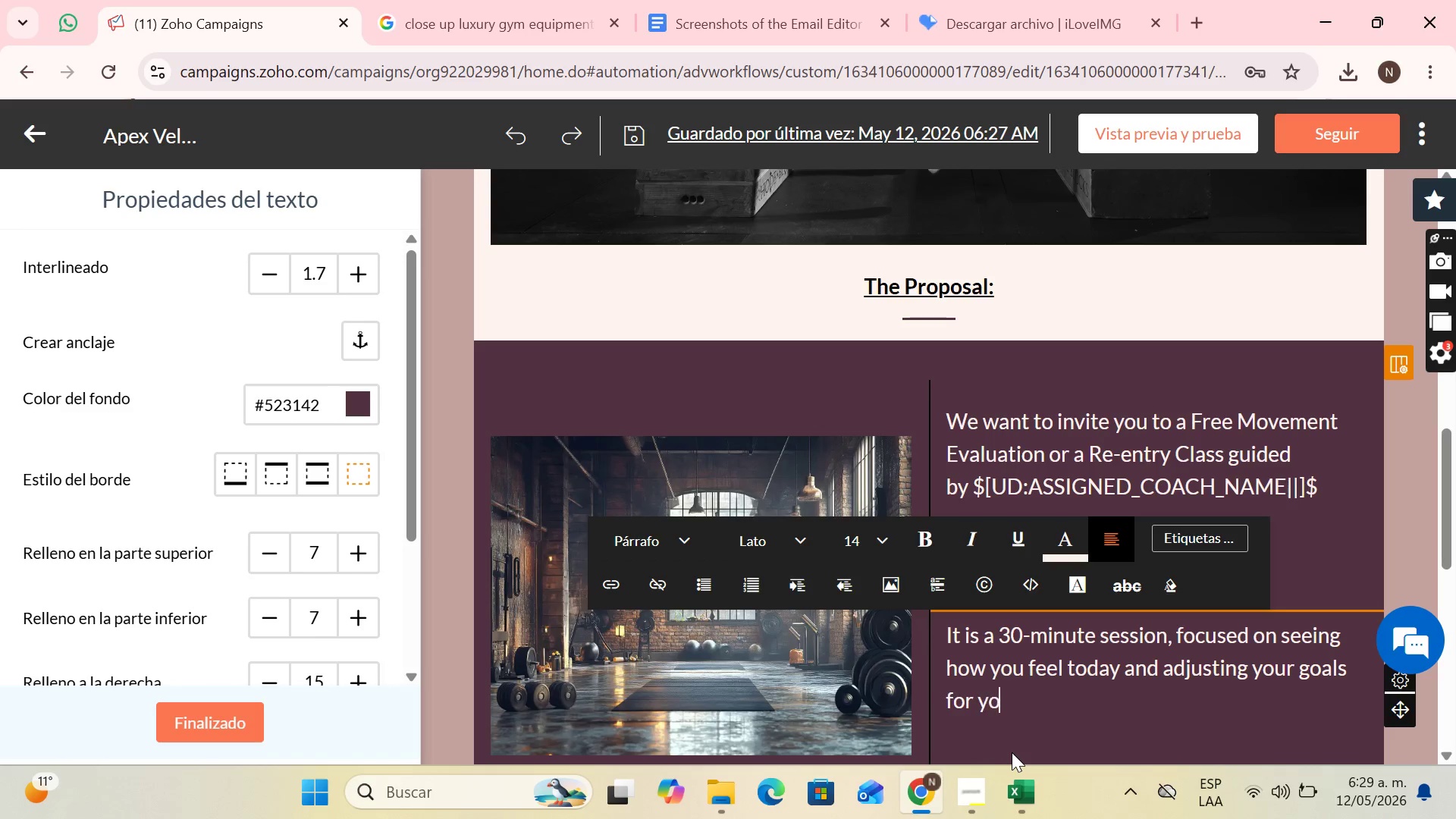 
type(our )
 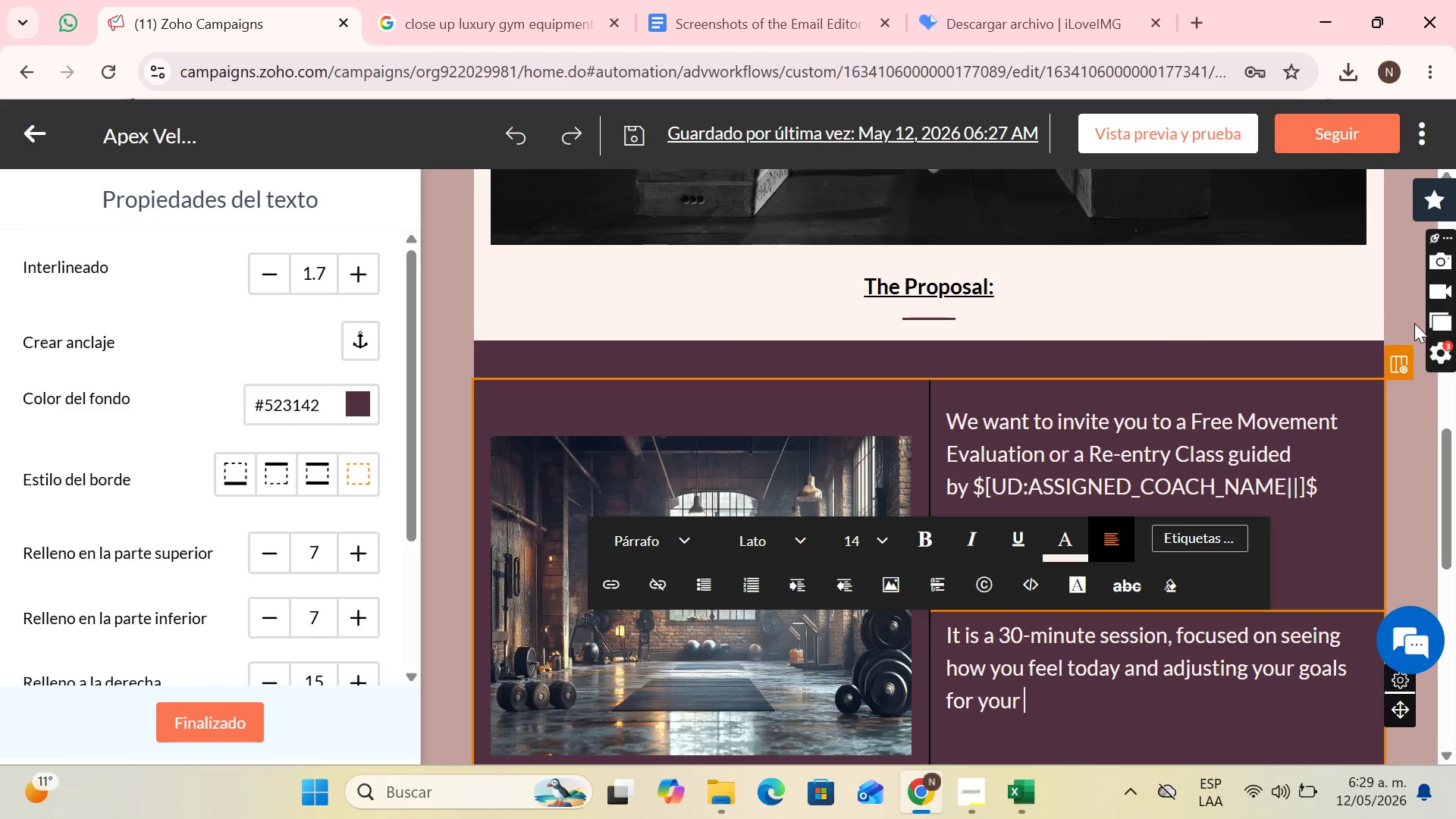 
left_click([1214, 541])
 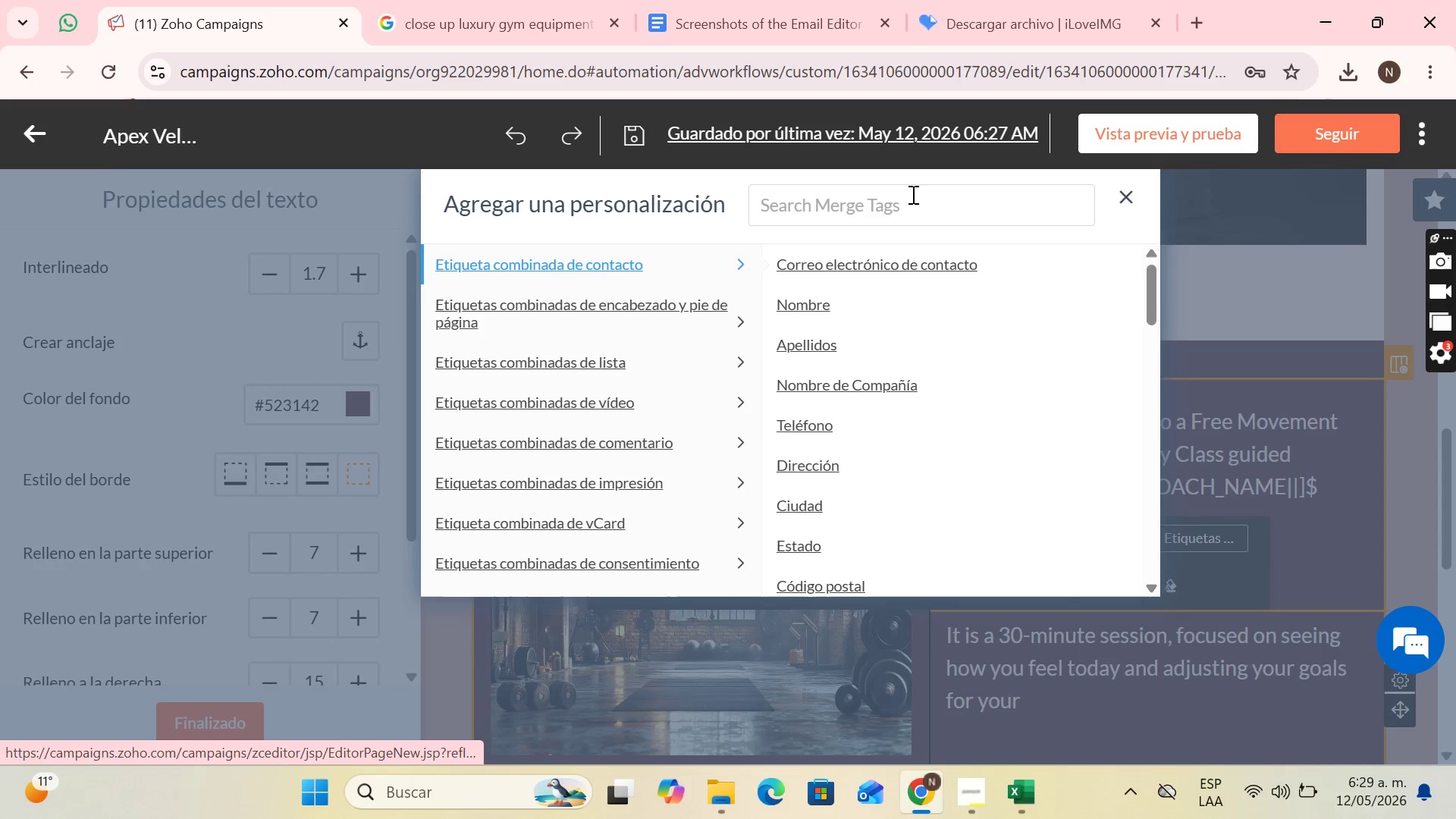 
left_click([908, 196])
 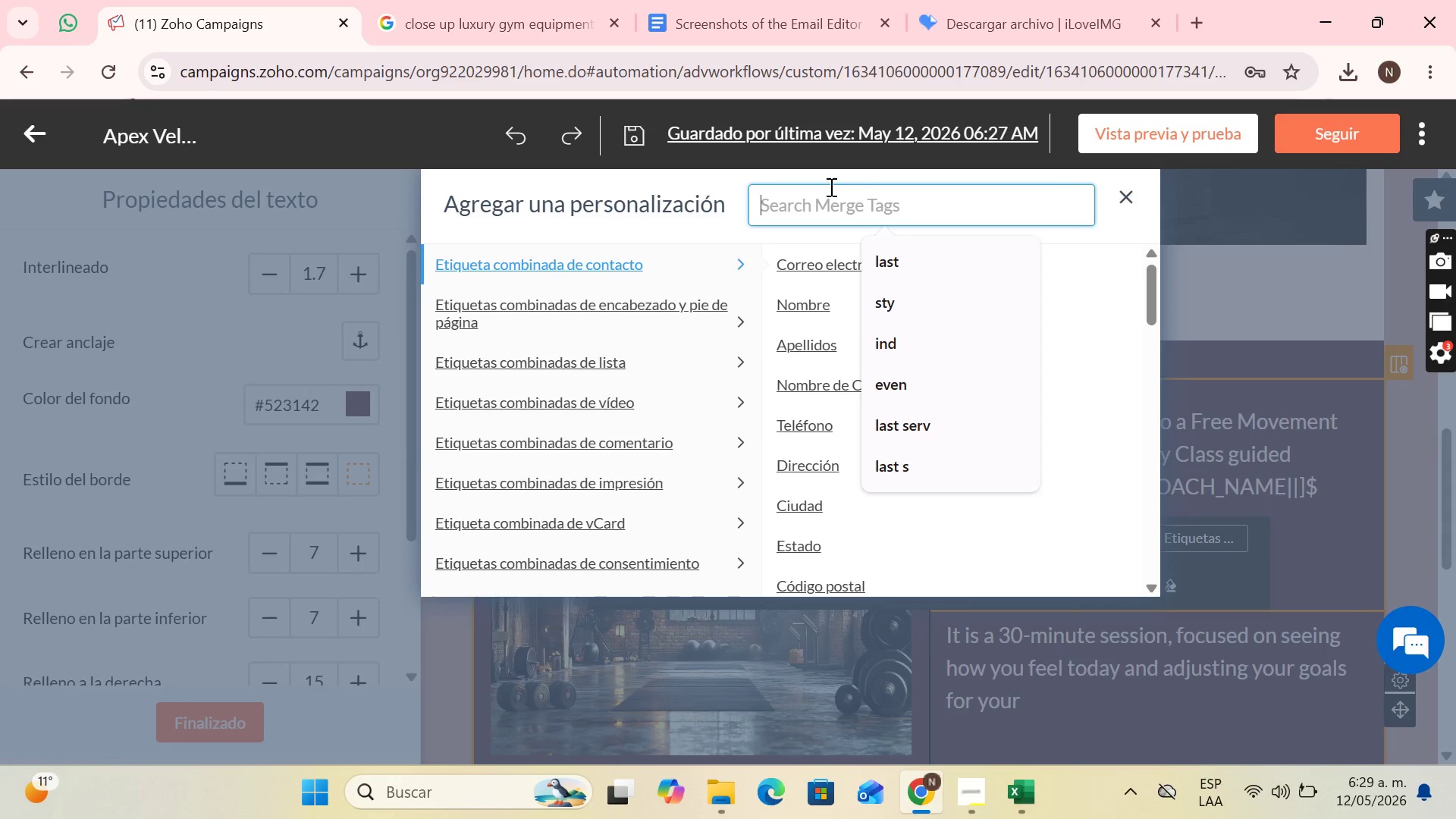 
type(men)
key(Backspace)
type(m)
 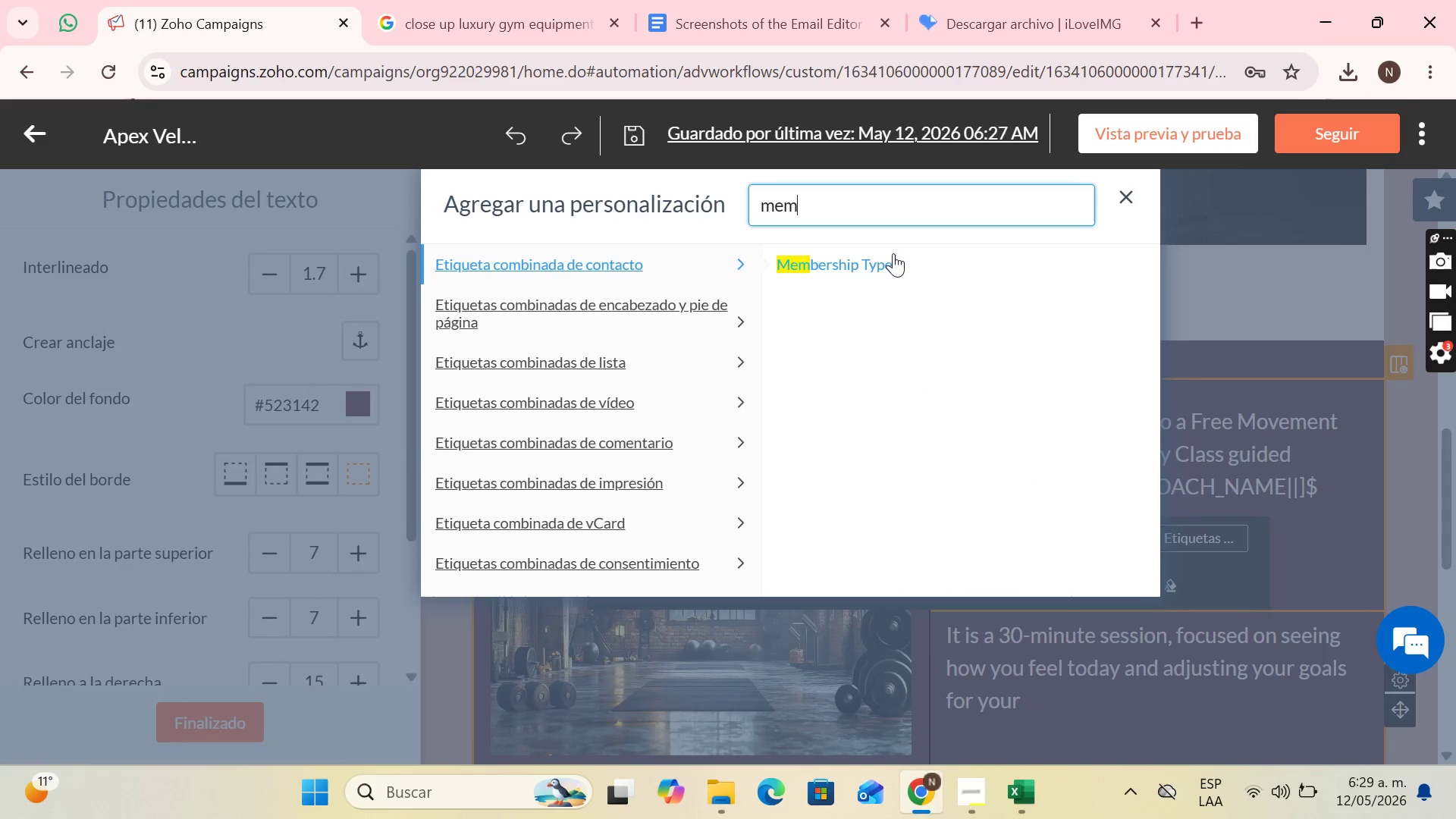 
left_click([889, 259])
 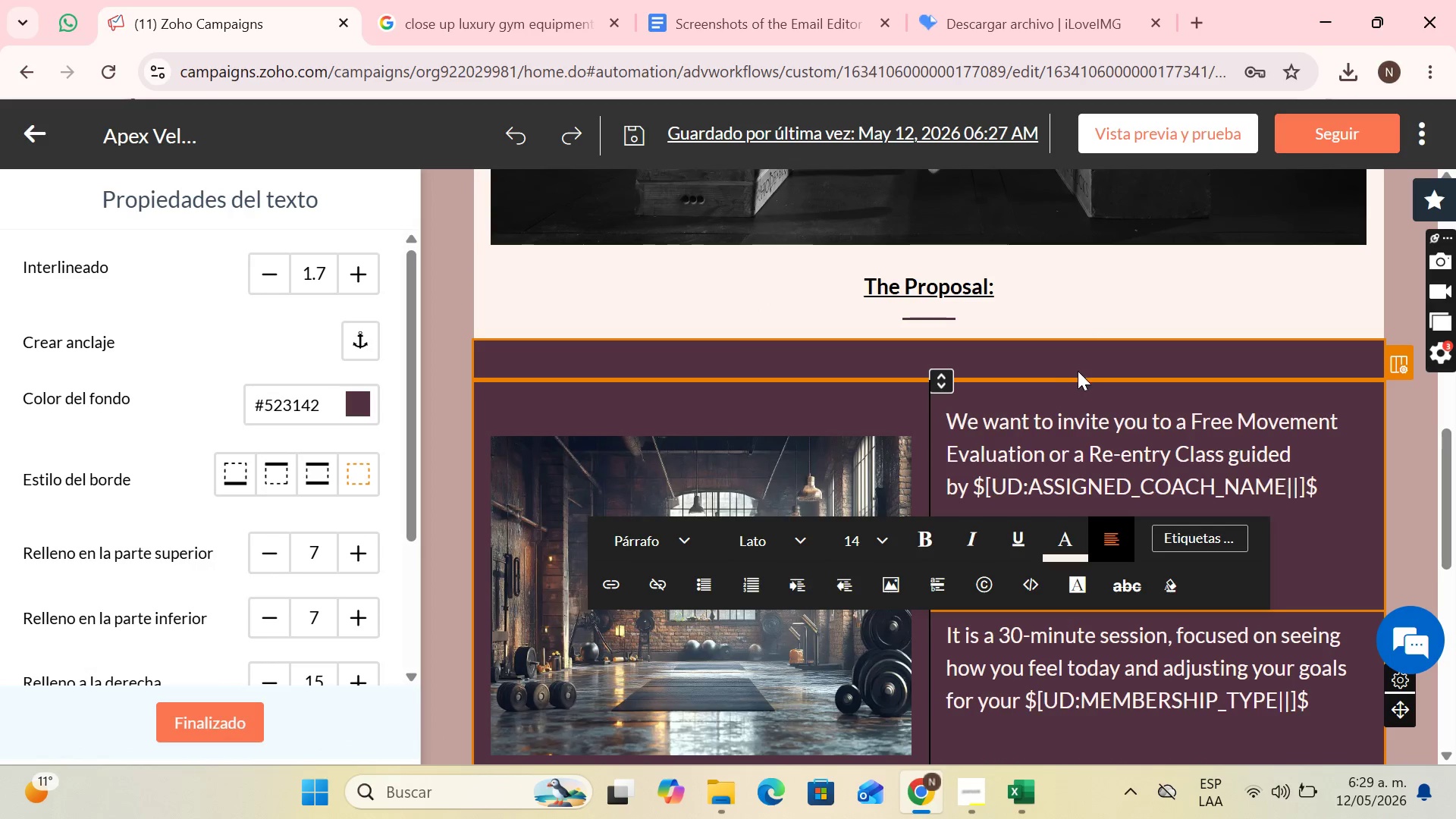 
type( membership ty)
 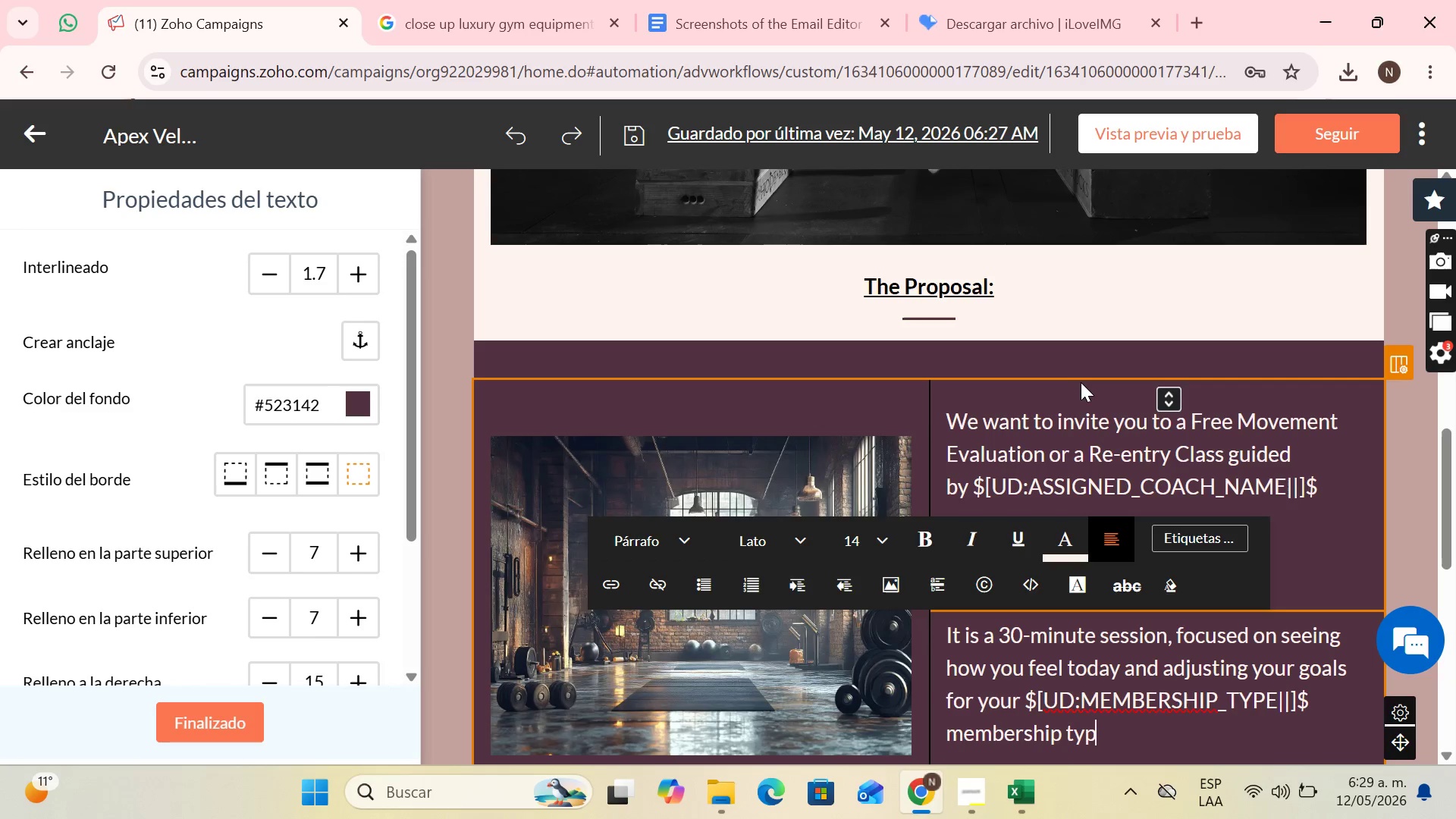 
type(pr)
key(Backspace)
type(e. a)
key(Backspace)
 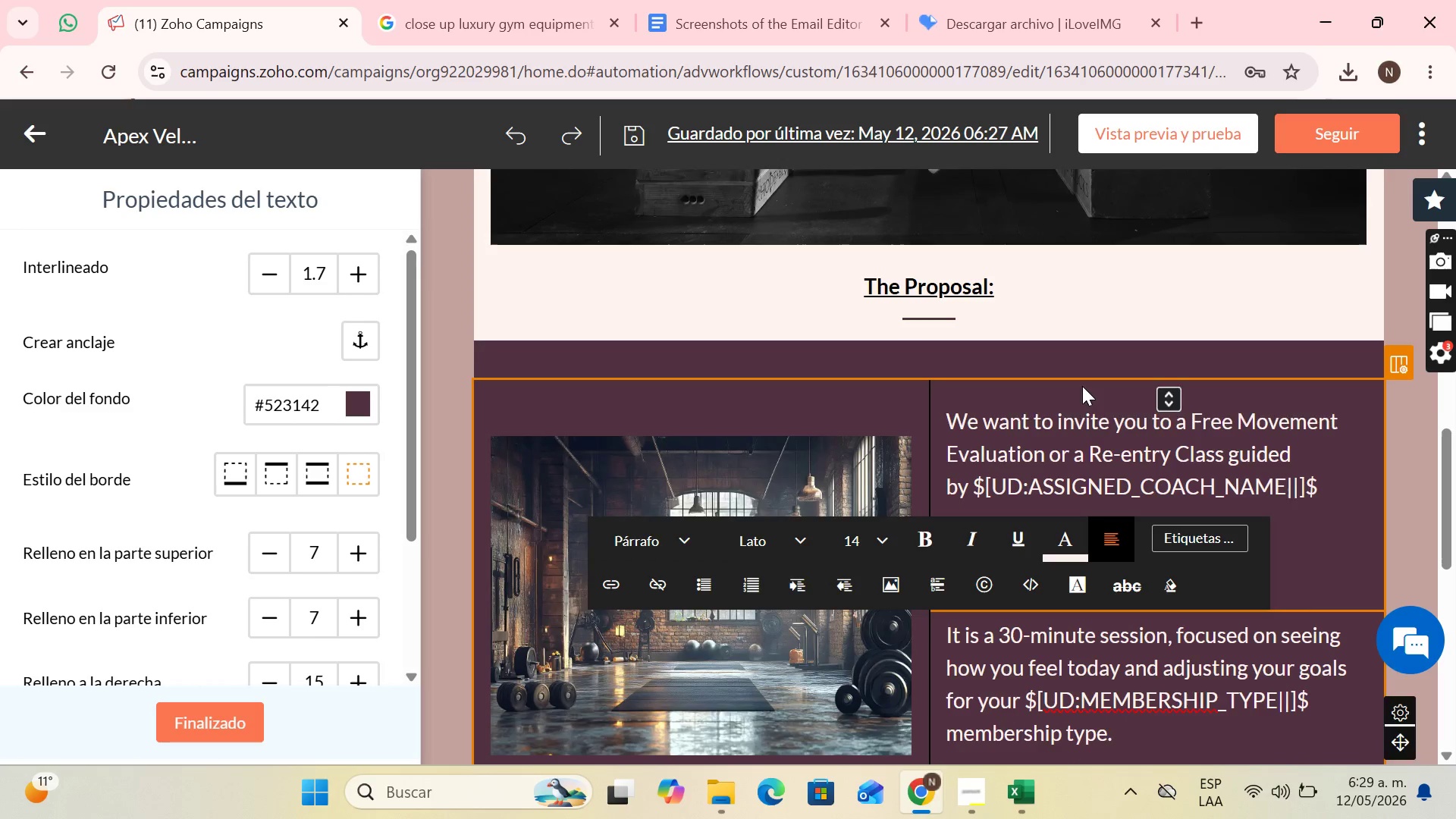 
key(Enter)
 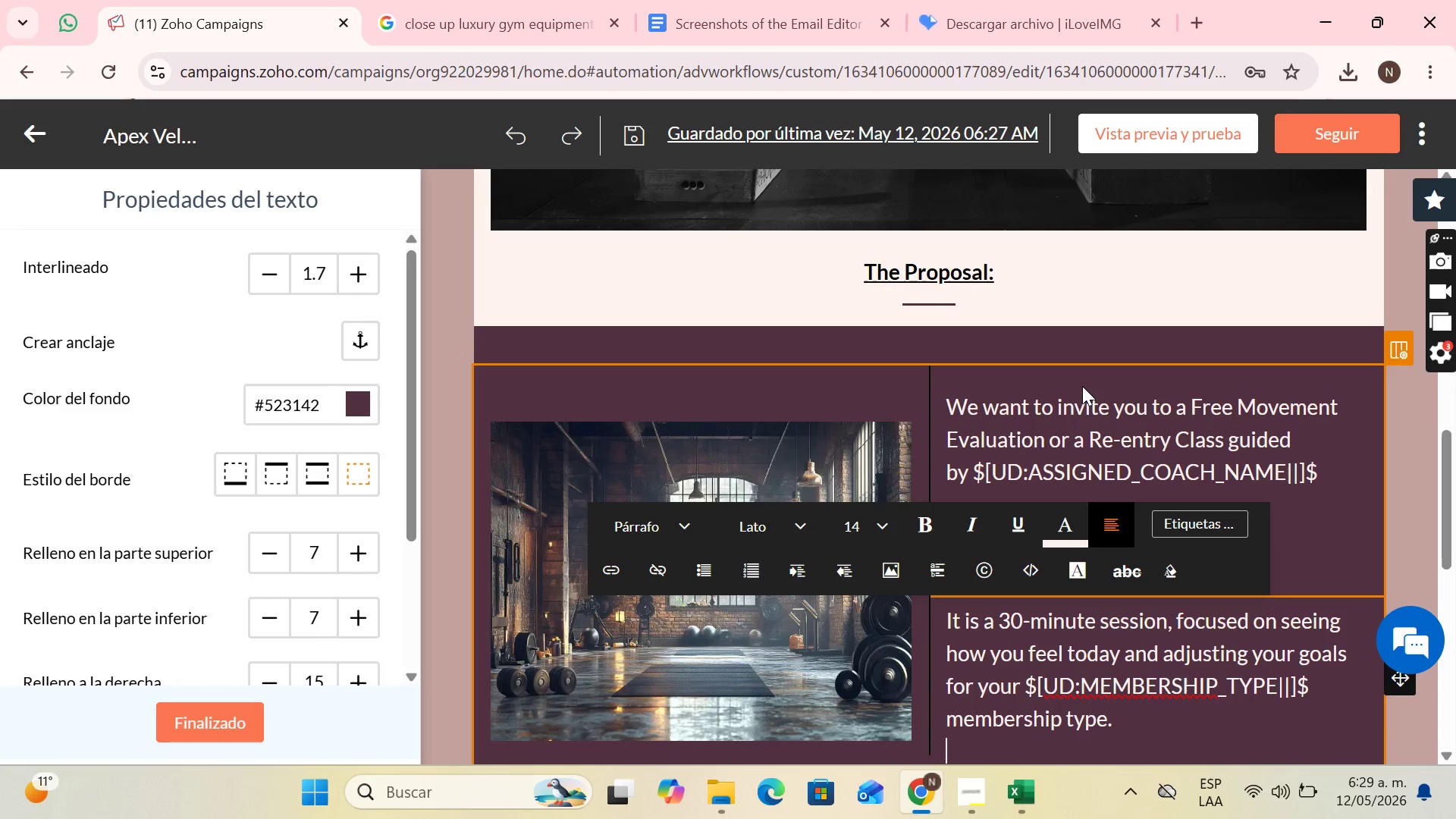 
type(No expectations, just movemen)
 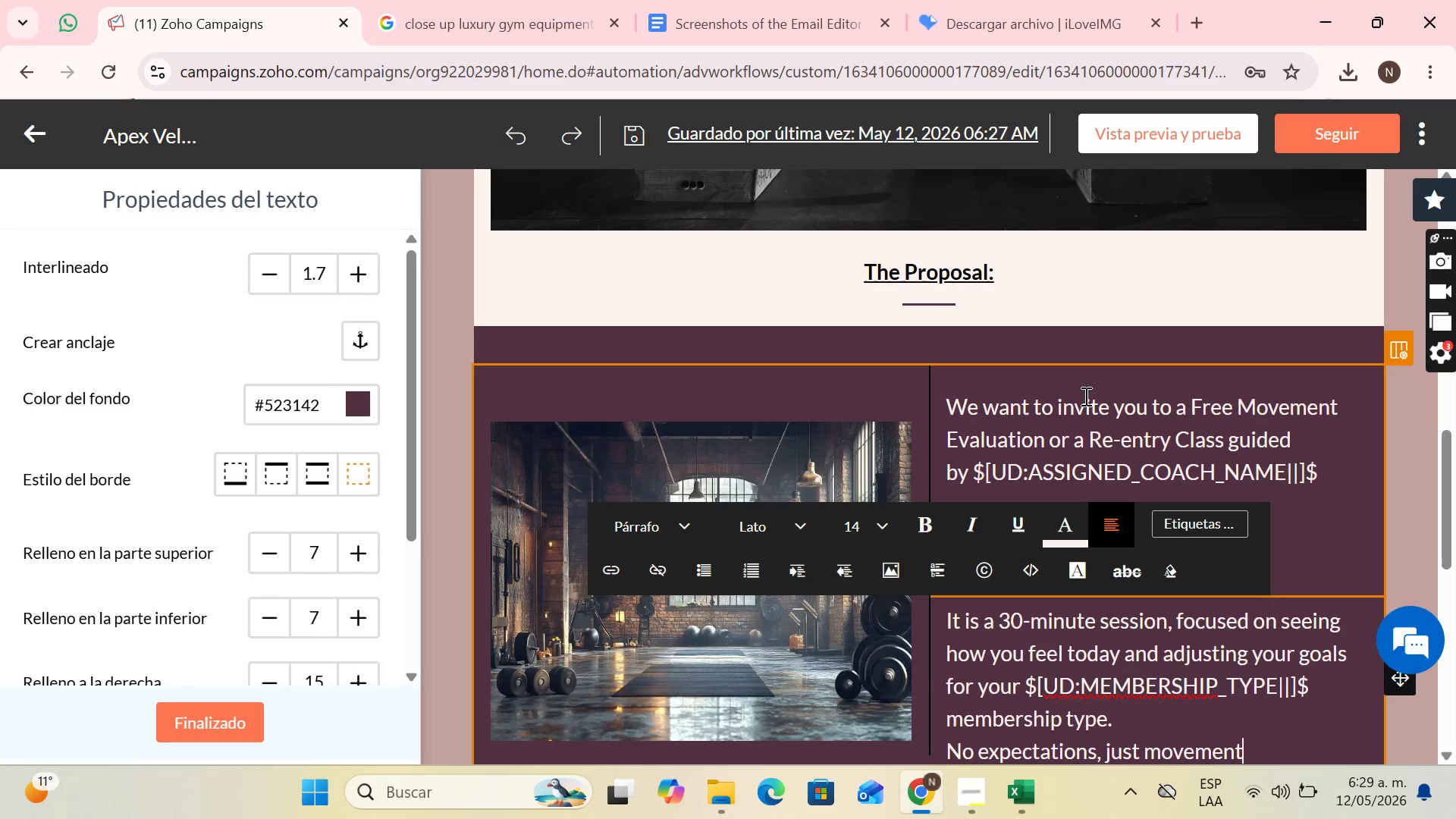 
key(T)
 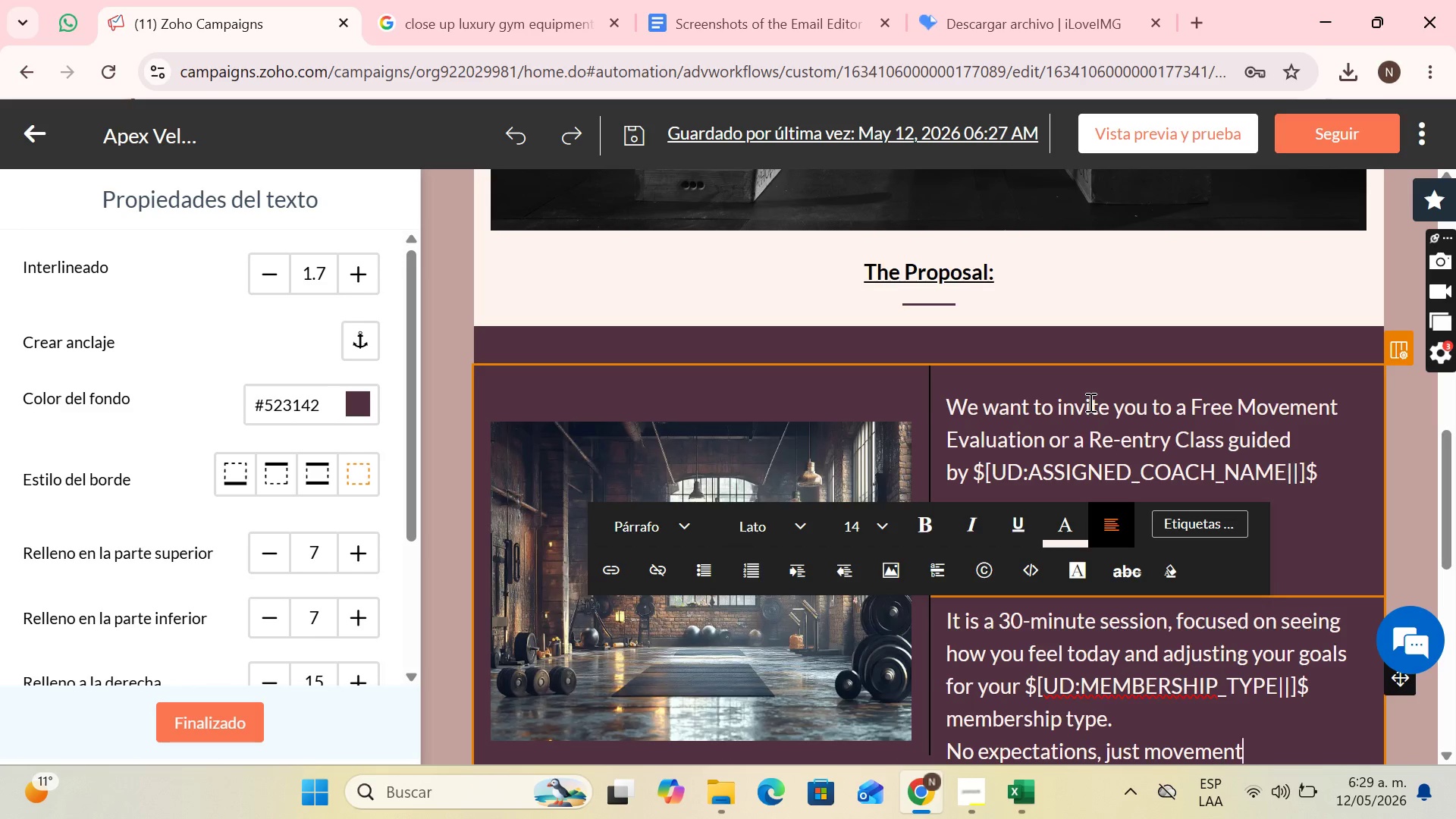 
key(Period)
 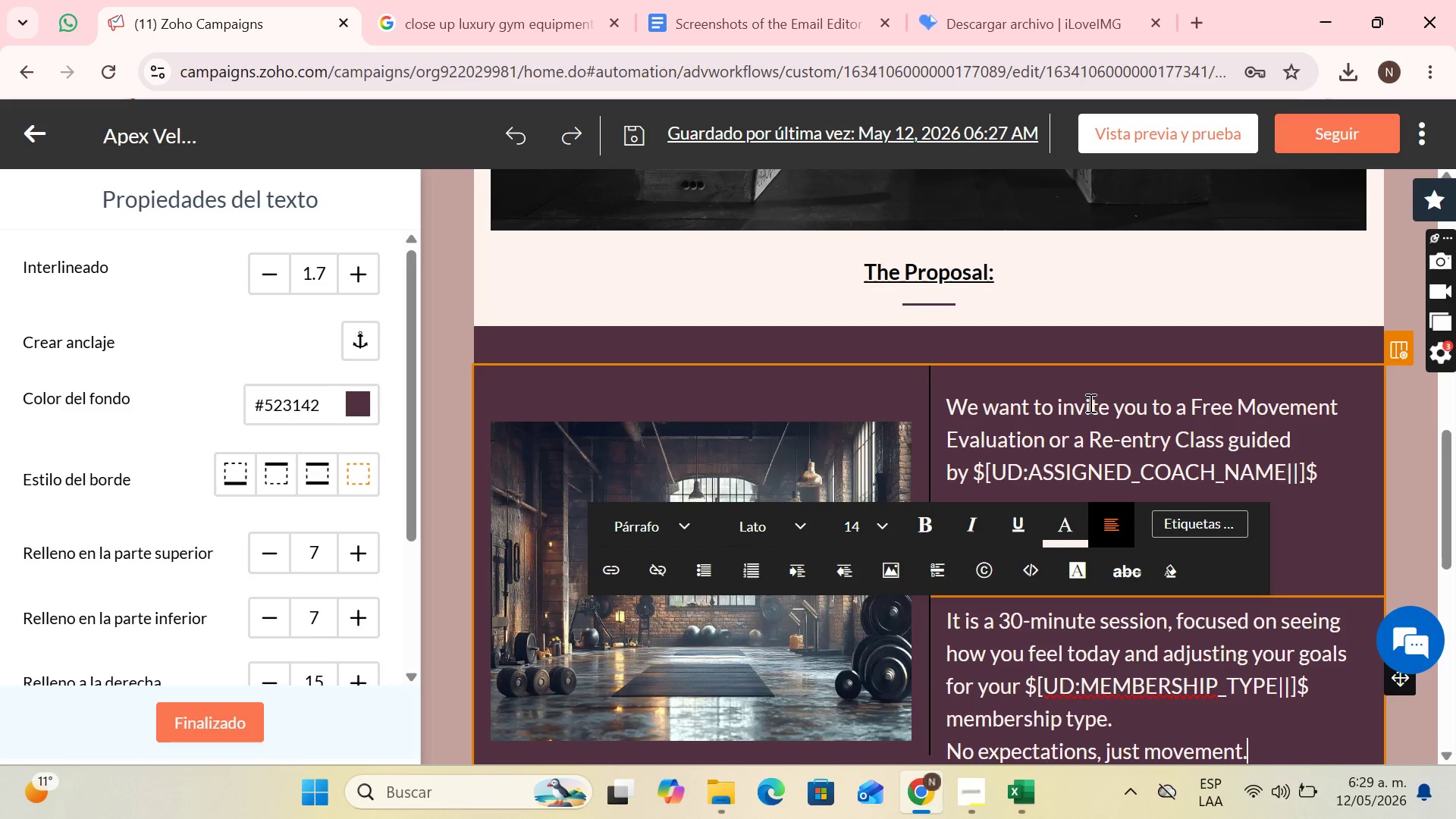 
scroll: coordinate [1148, 412], scroll_direction: down, amount: 2.0
 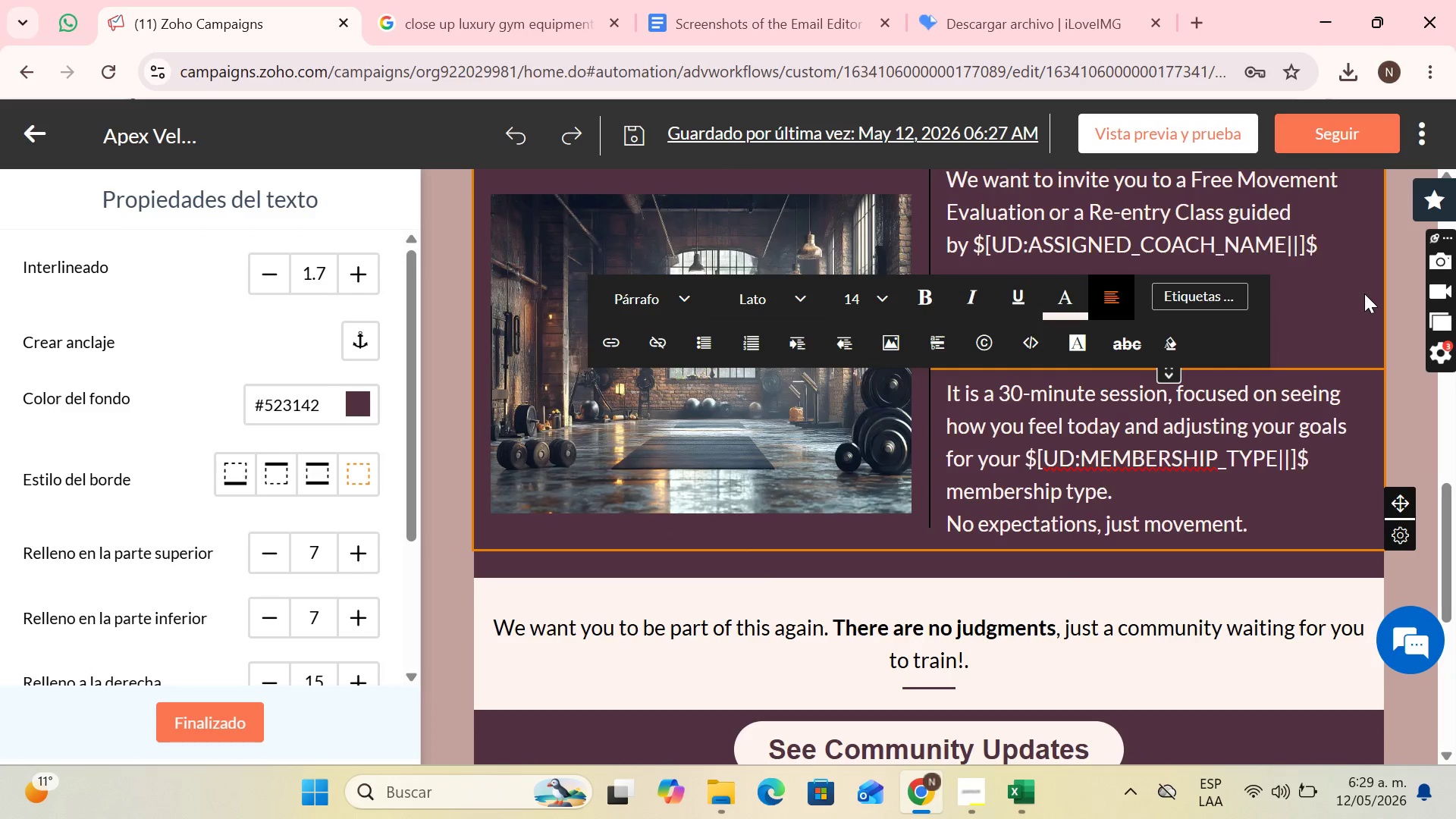 
left_click([1339, 281])
 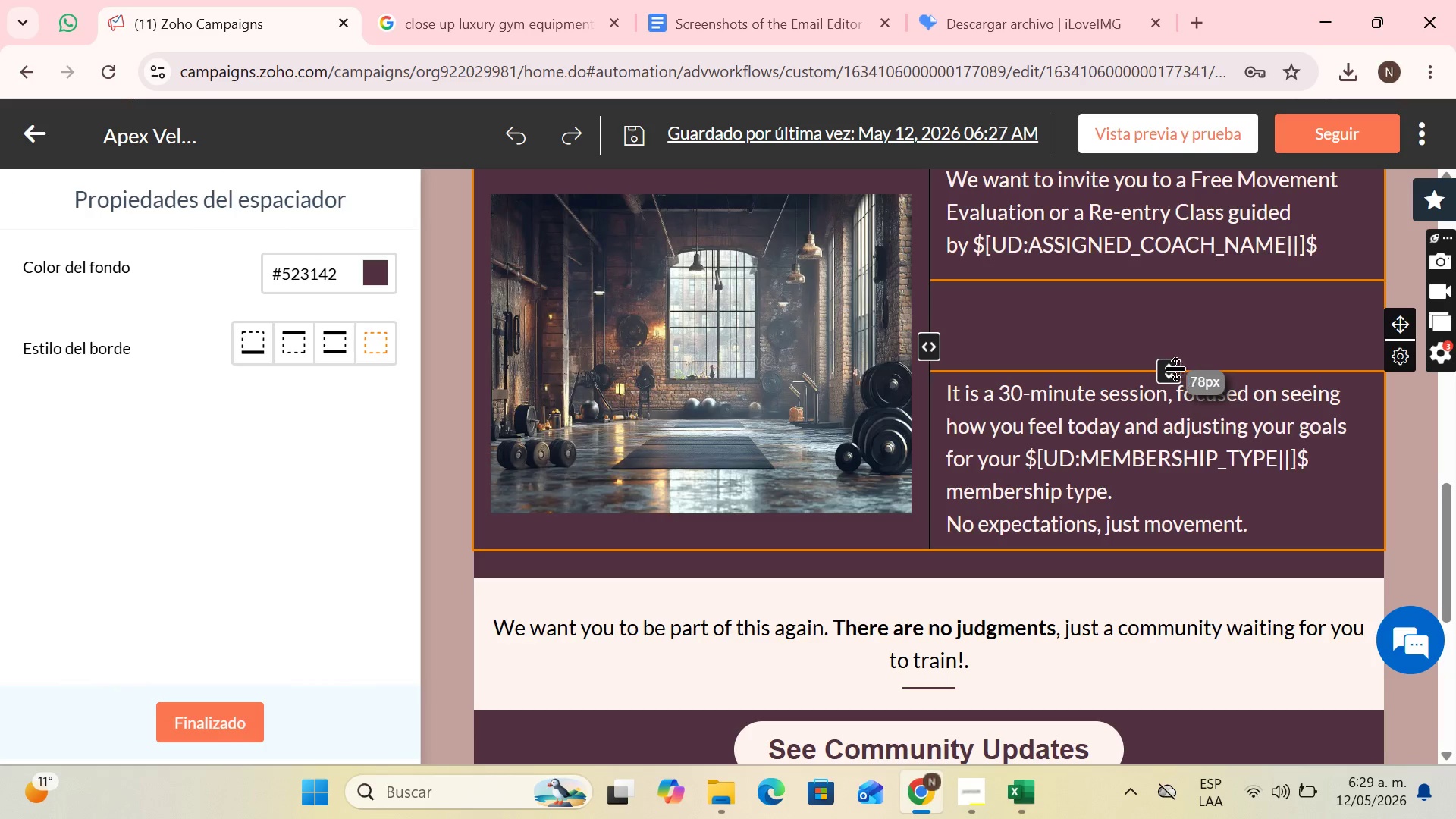 
left_click_drag(start_coordinate=[1164, 366], to_coordinate=[1153, 335])
 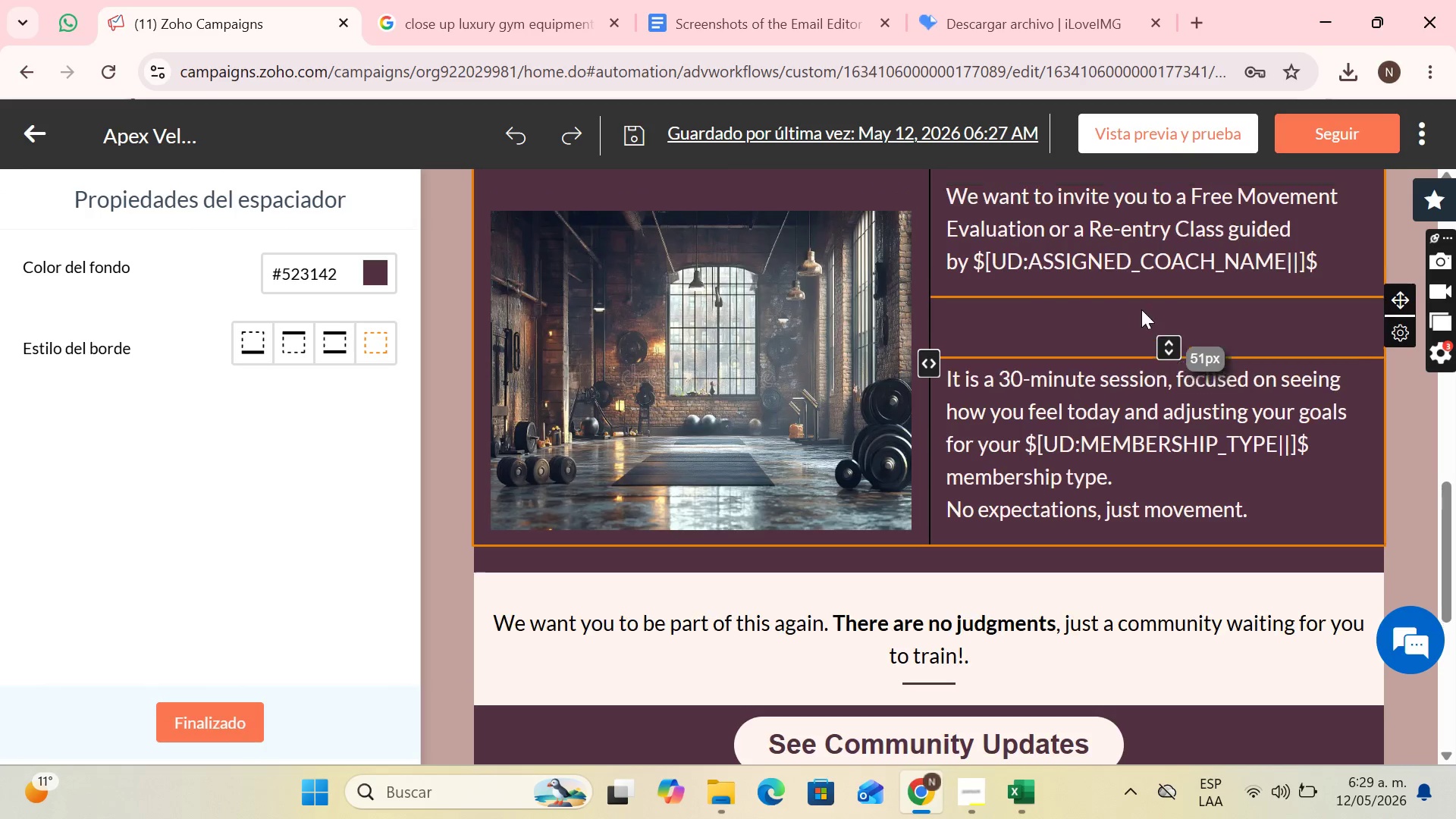 
scroll: coordinate [1139, 307], scroll_direction: up, amount: 2.0
 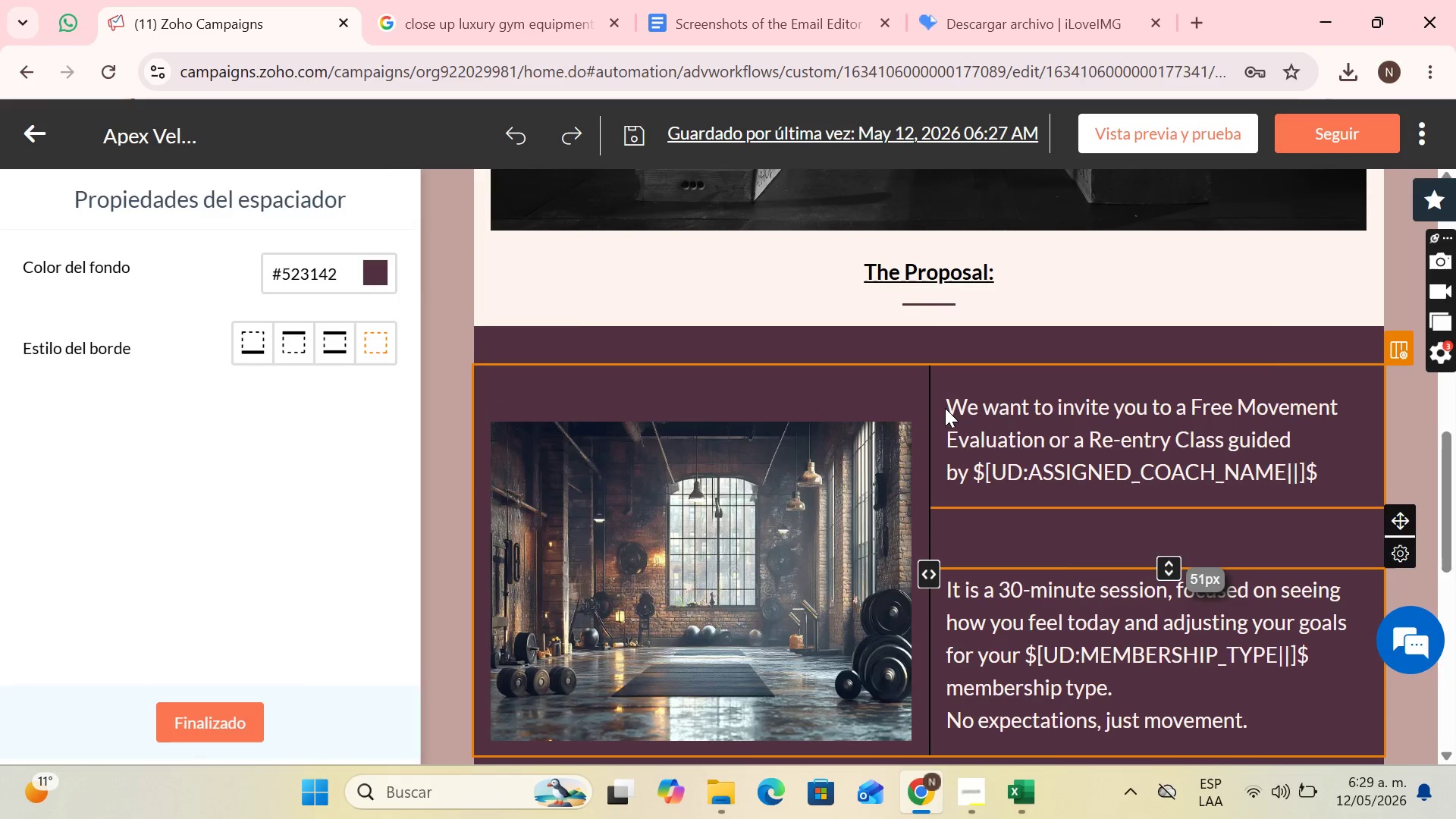 
left_click([945, 408])
 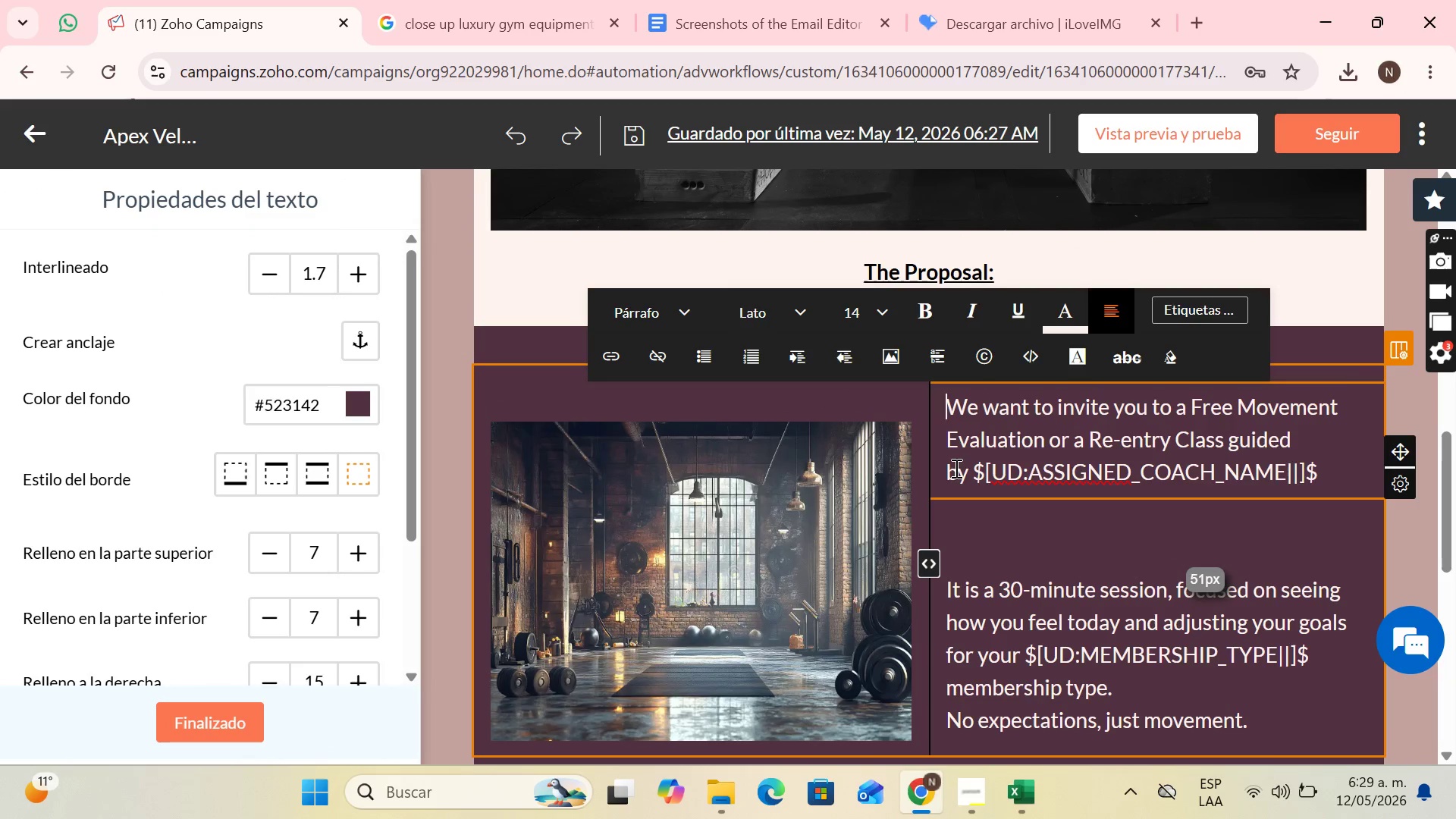 
key(Minus)
 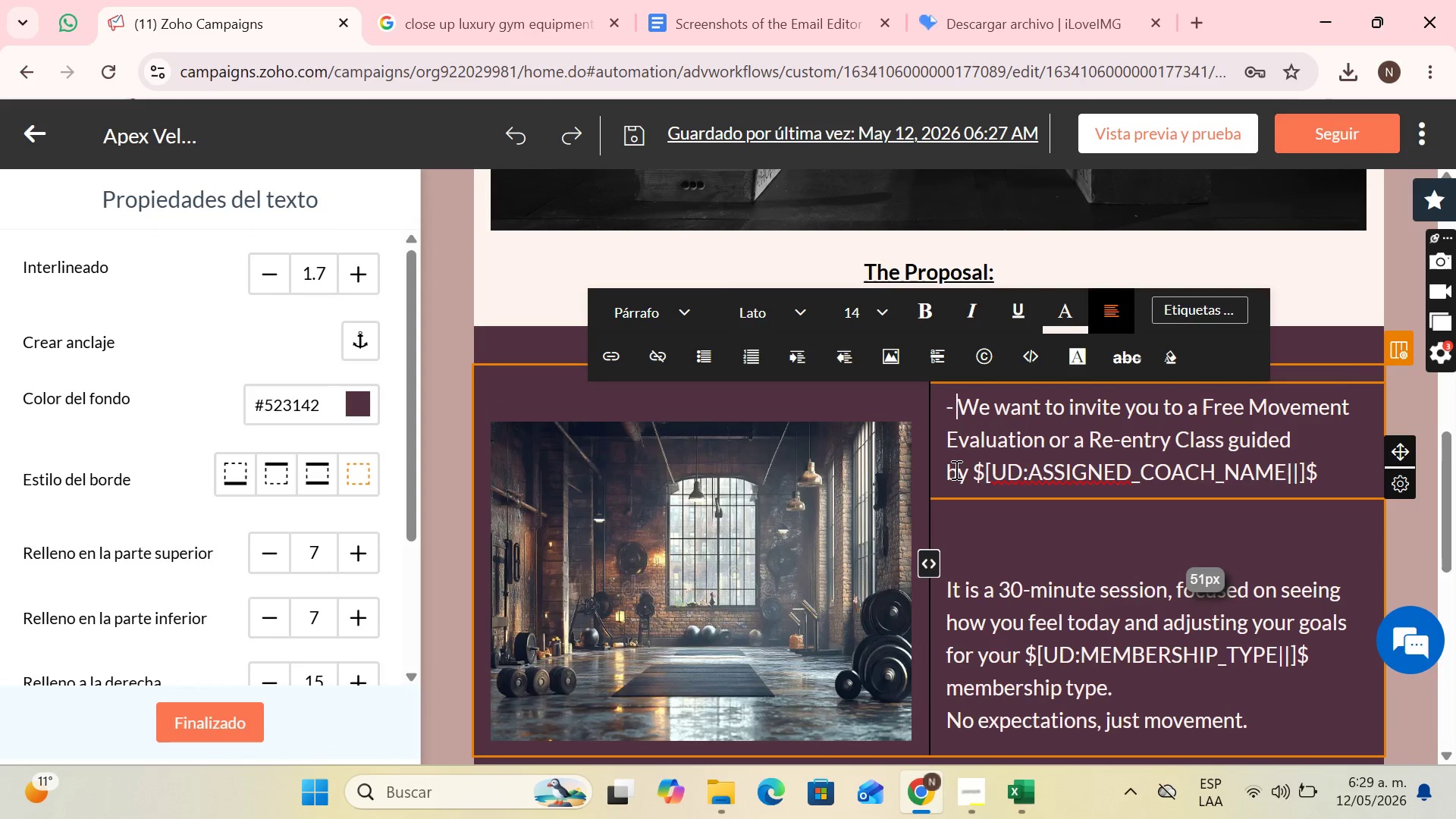 
key(Space)
 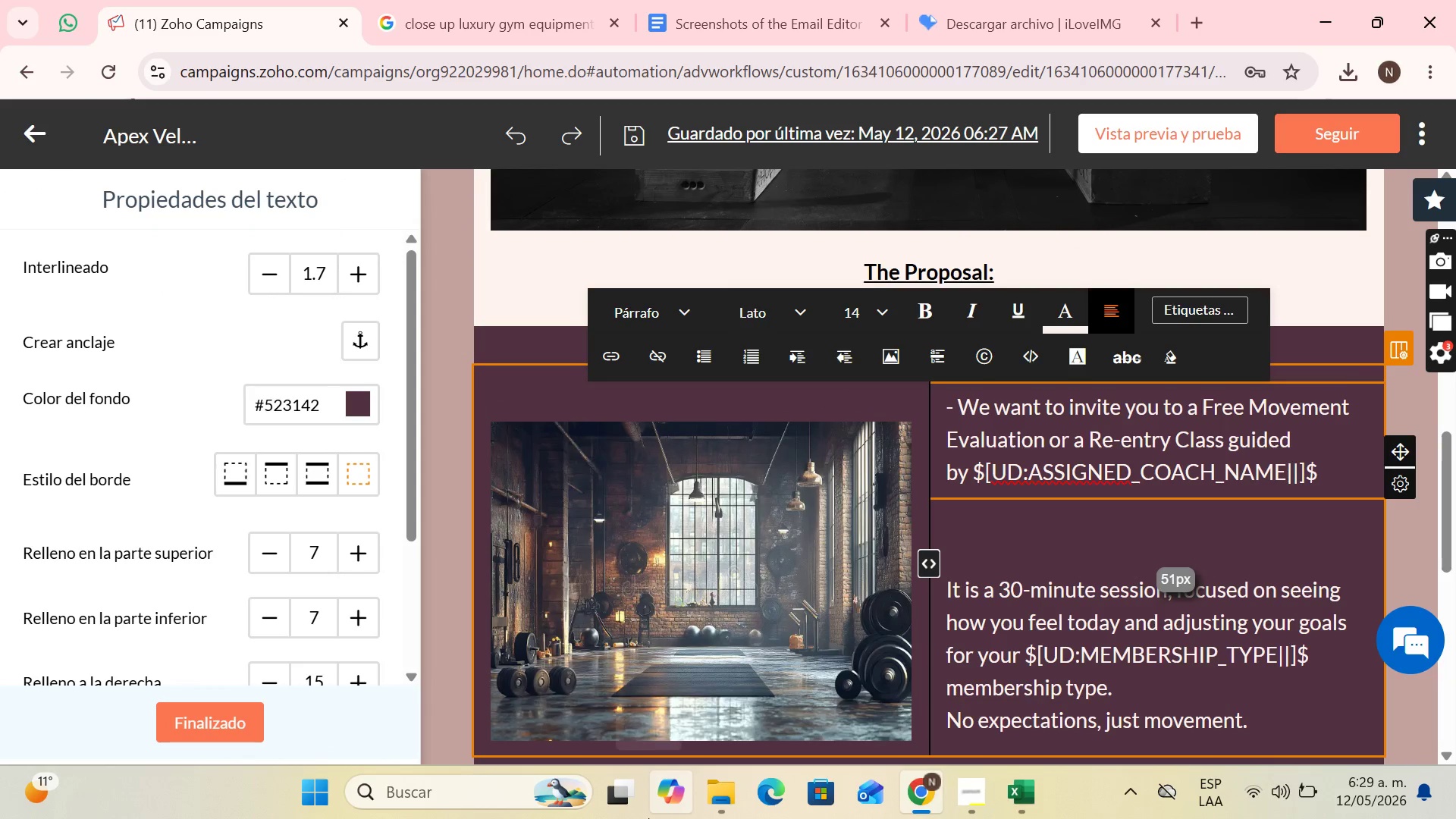 
key(Shift+ArrowLeft)
 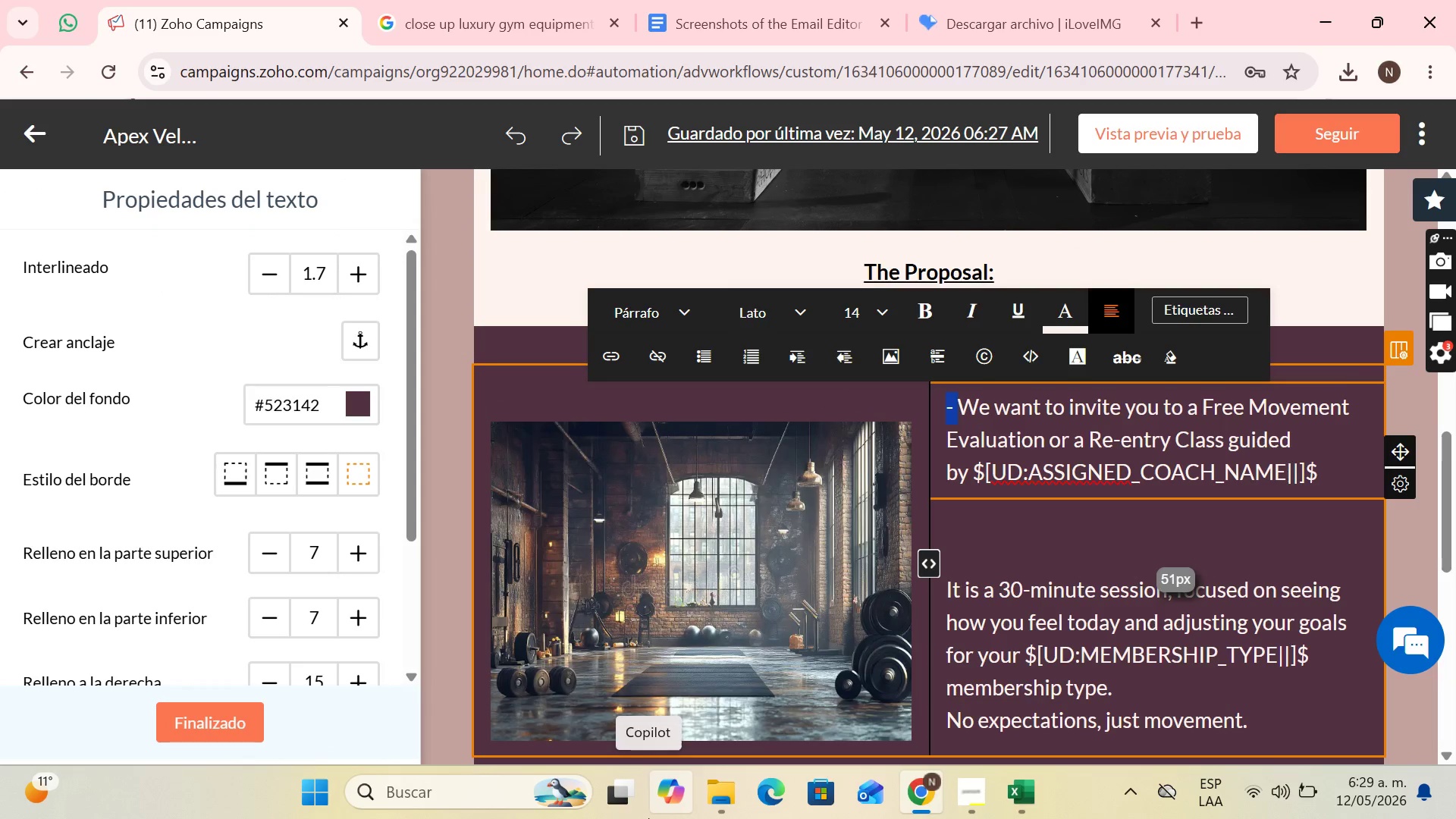 
key(Shift+ArrowLeft)
 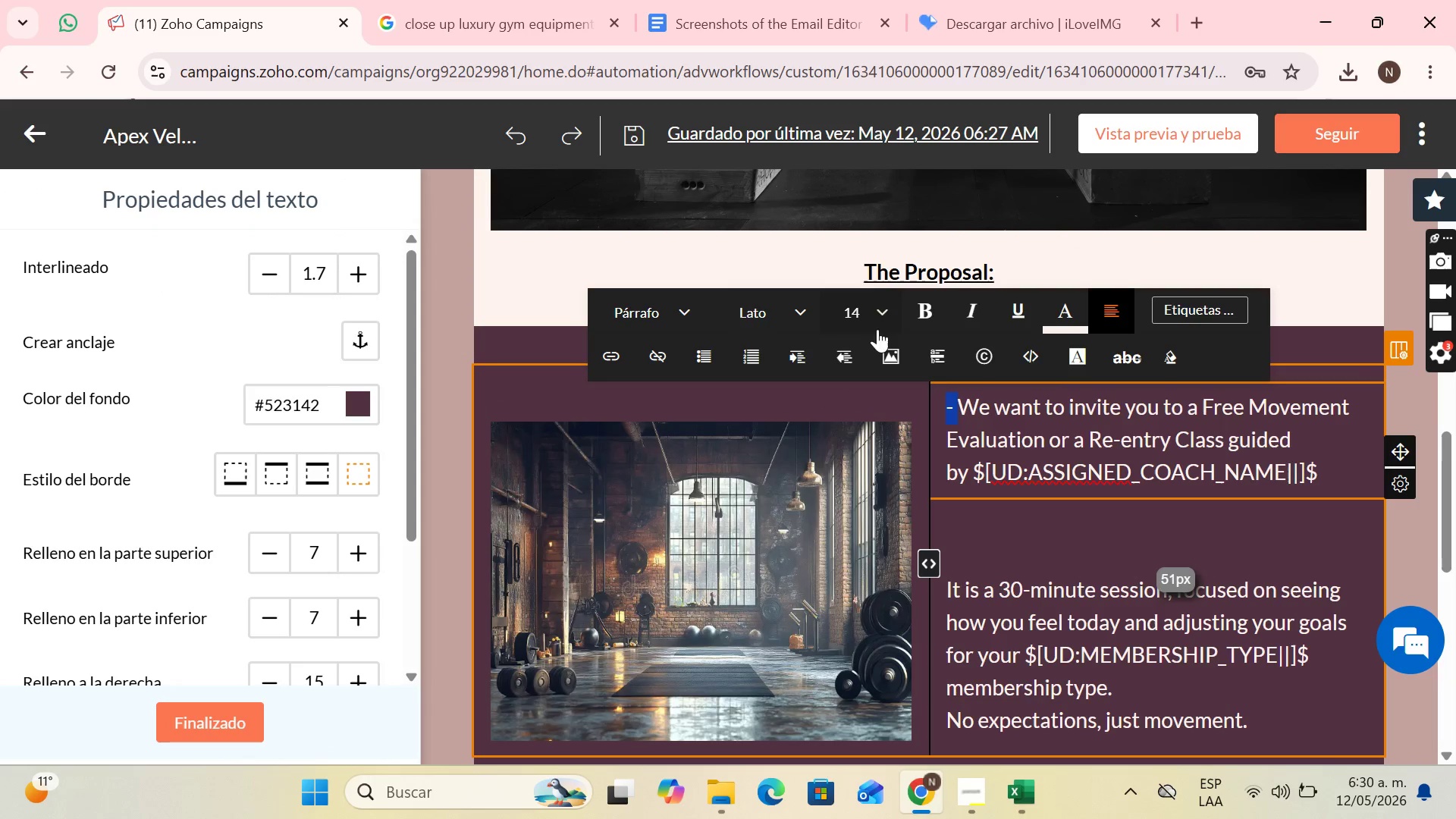 
left_click([926, 317])
 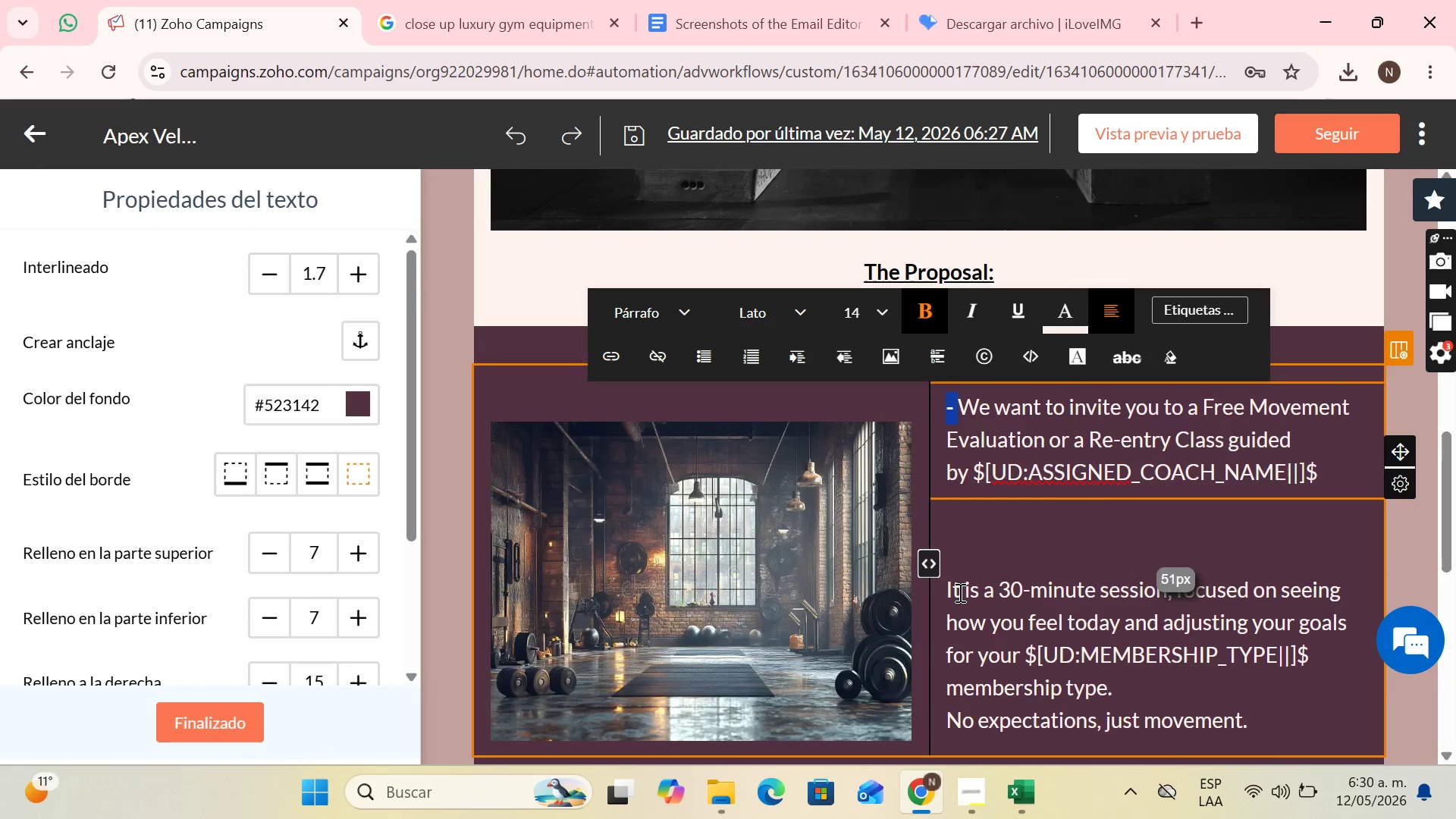 
left_click([959, 592])
 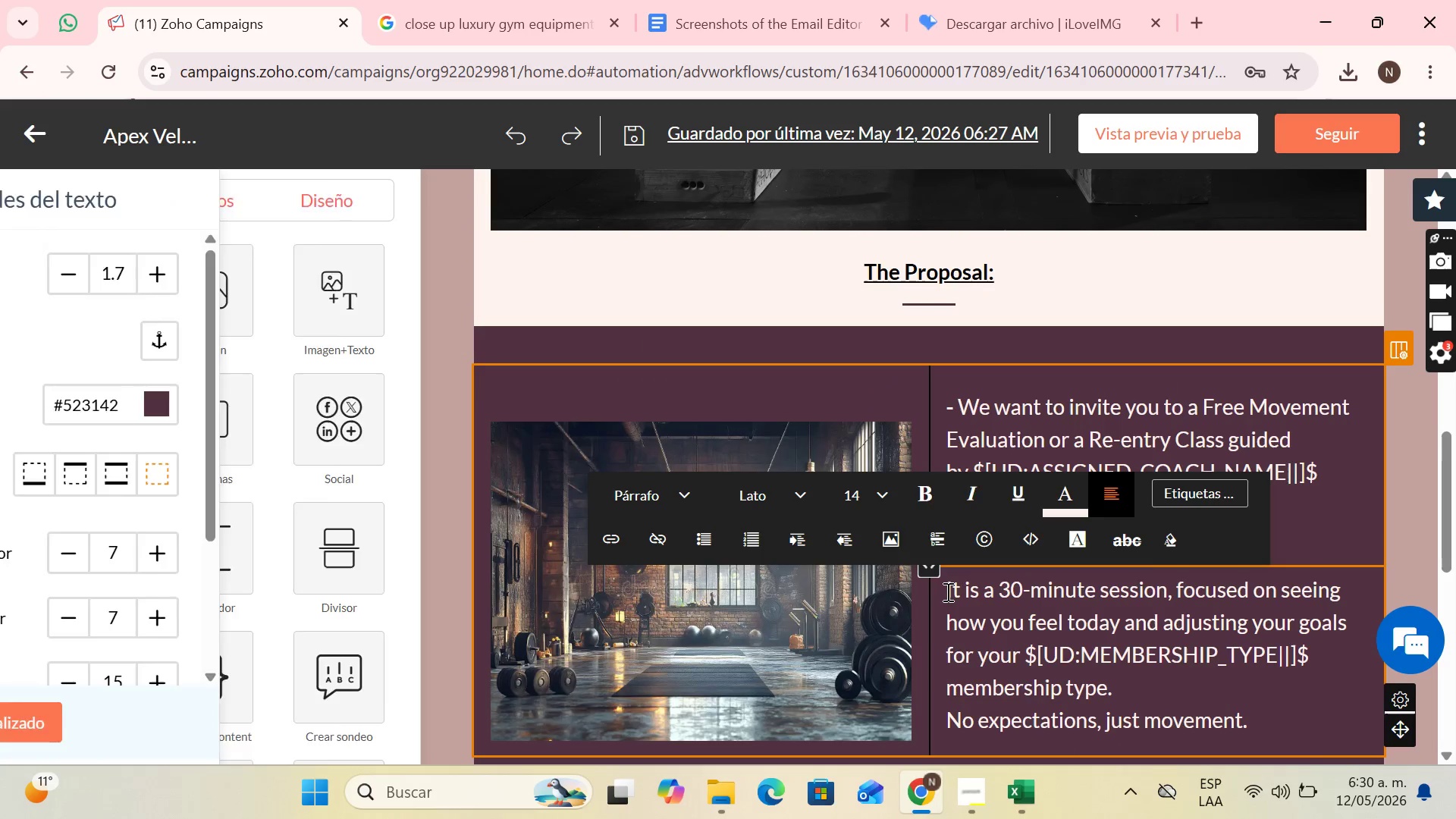 
left_click([946, 592])
 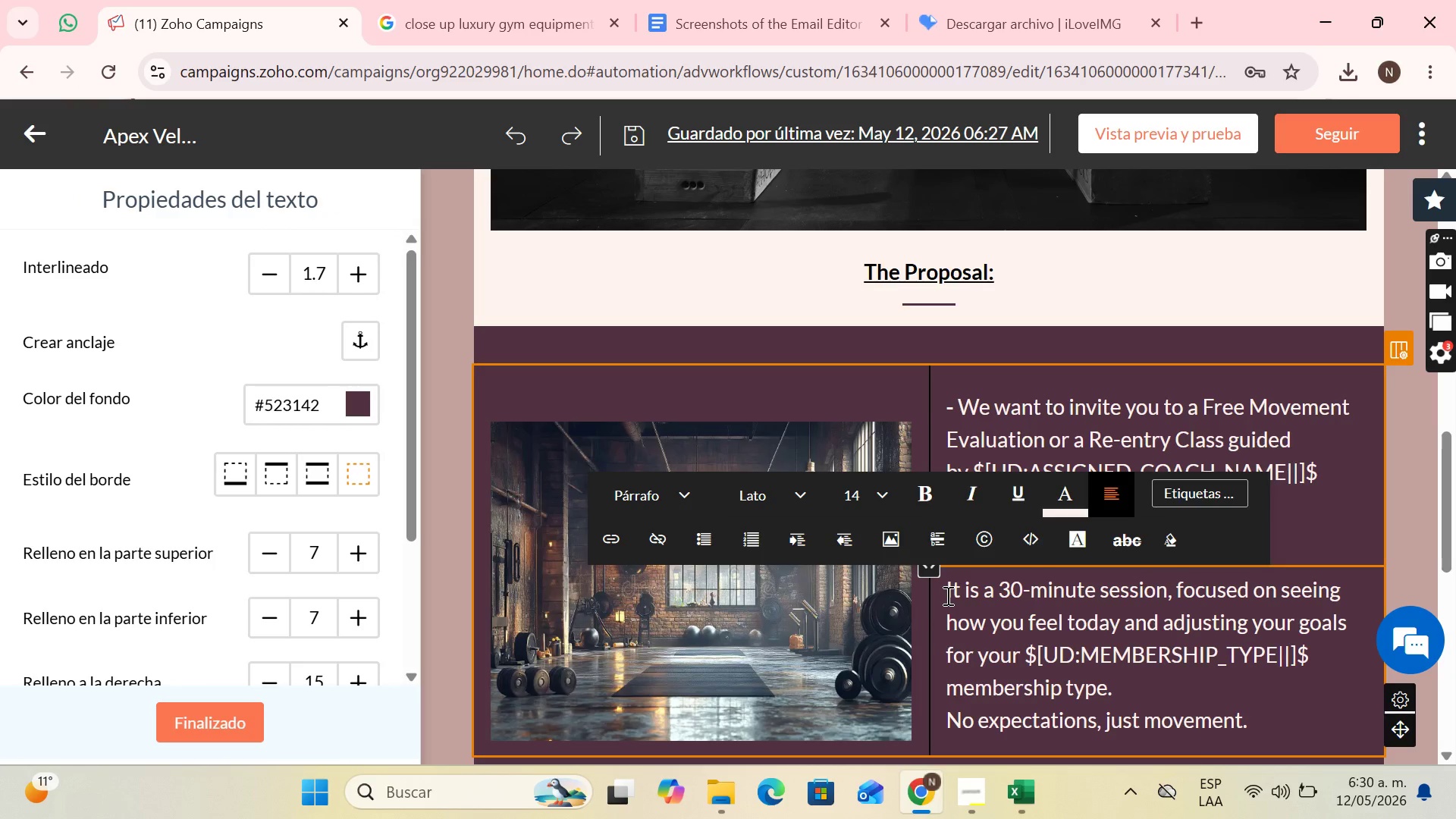 
key(Minus)
 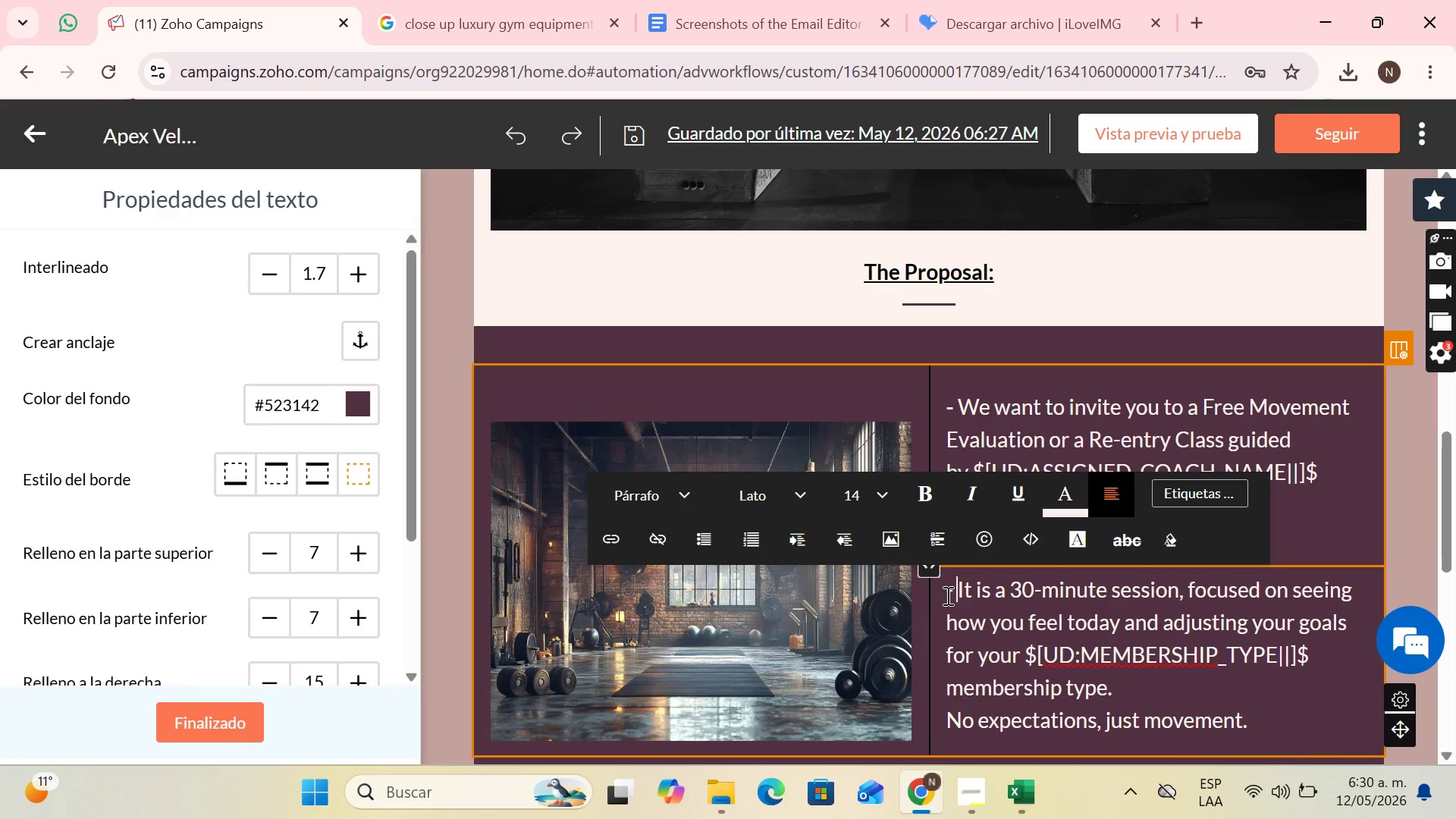 
key(Space)
 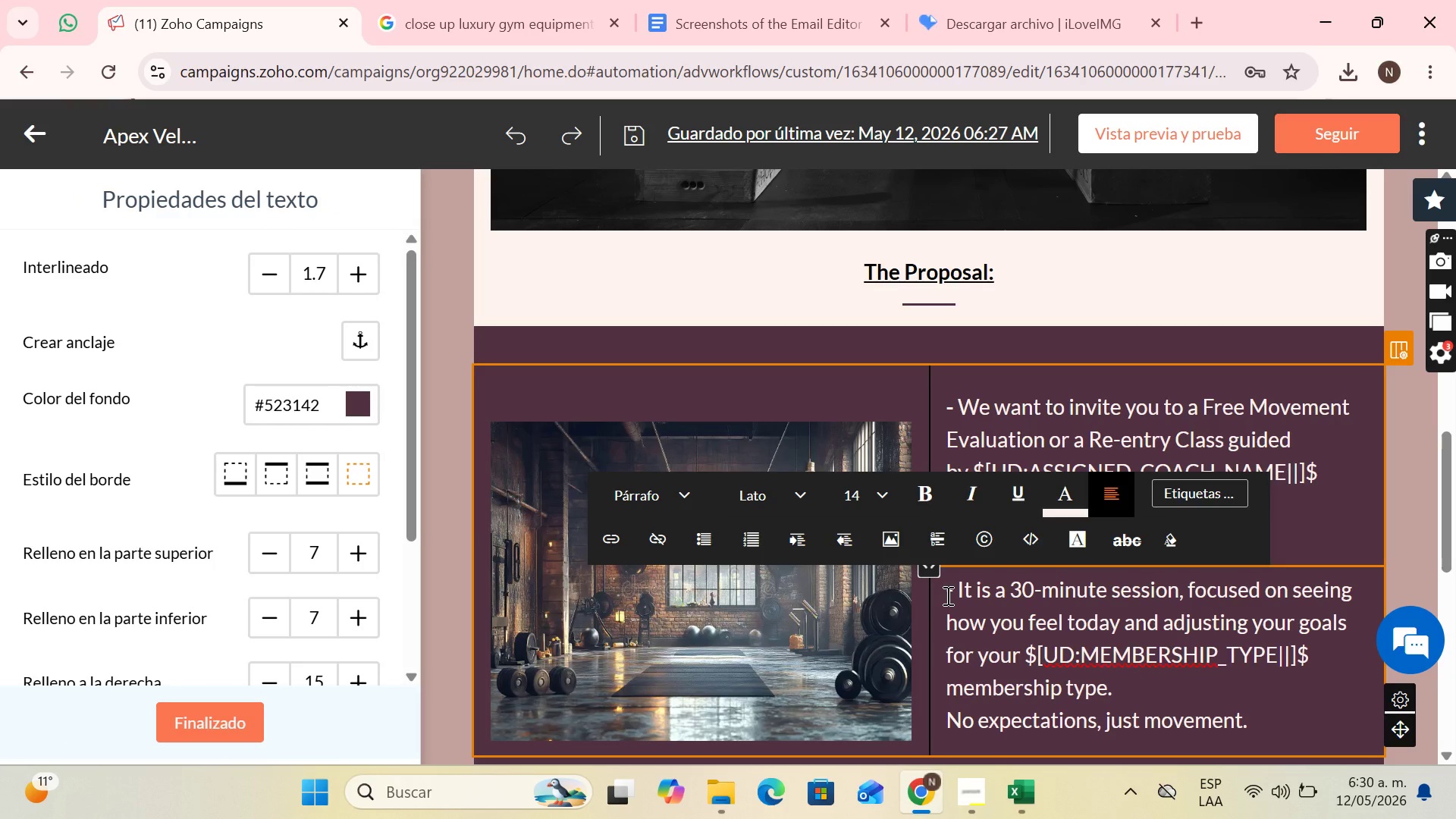 
key(Shift+ArrowLeft)
 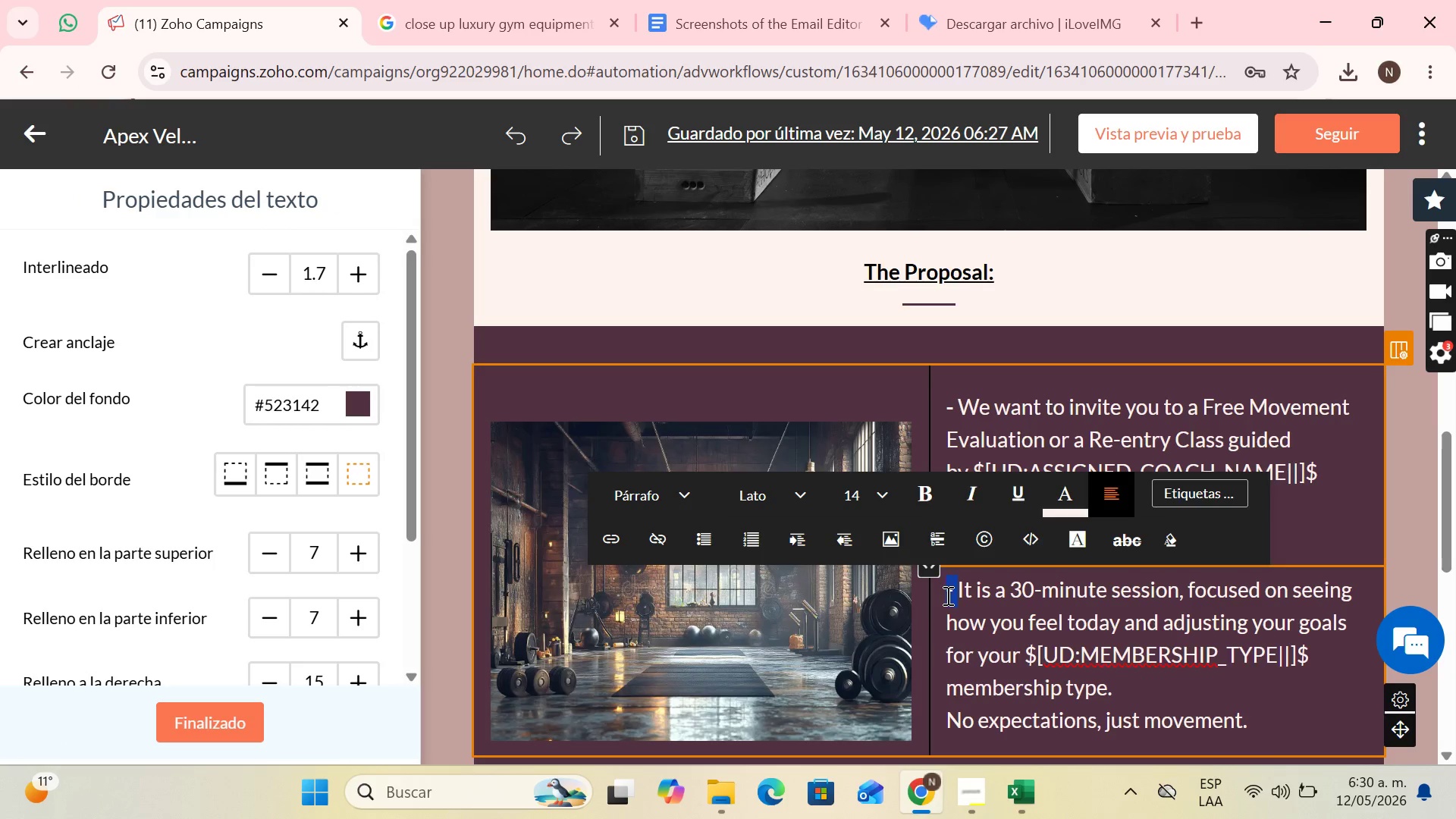 
key(Shift+ArrowLeft)
 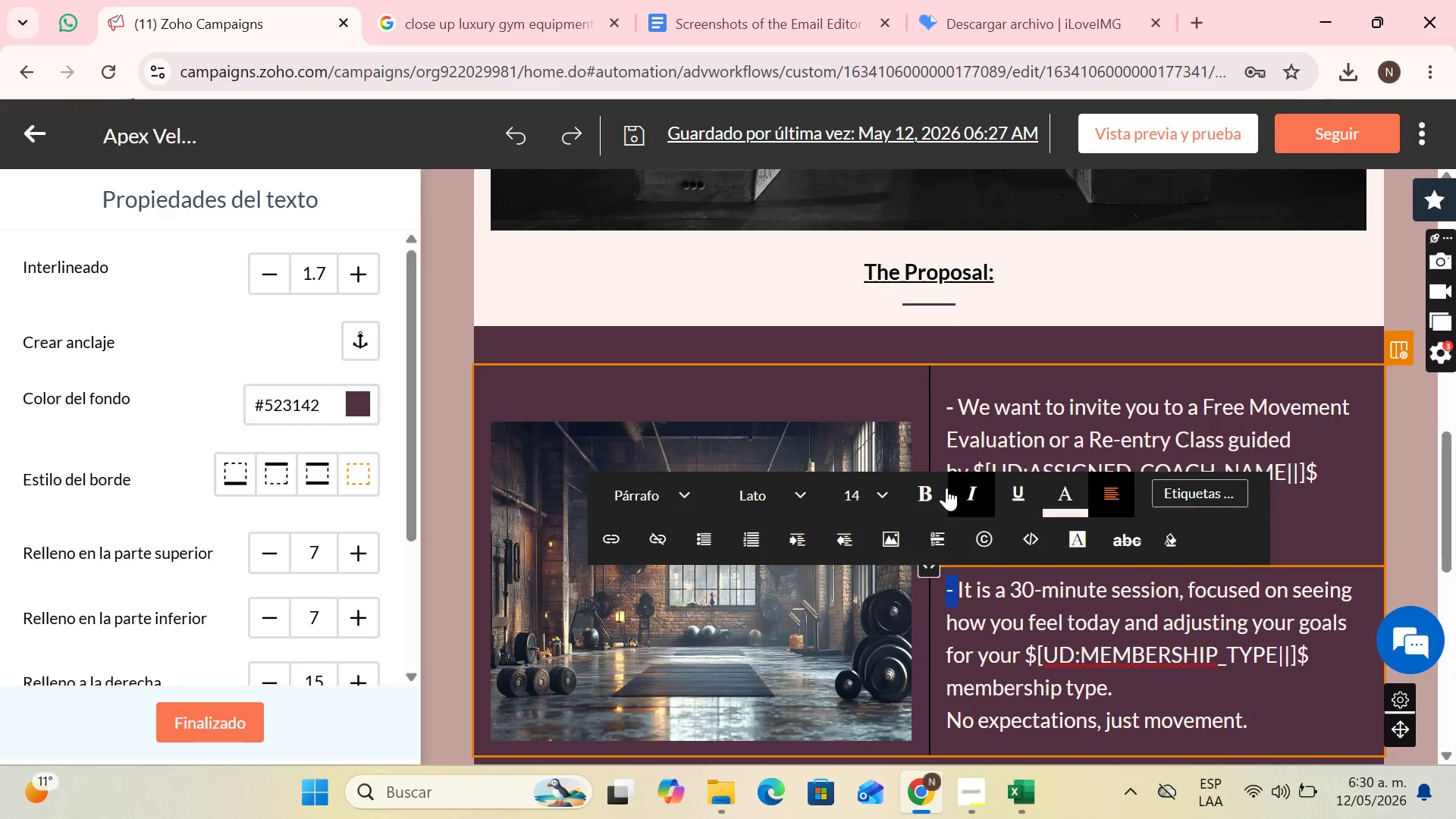 
left_click([936, 489])
 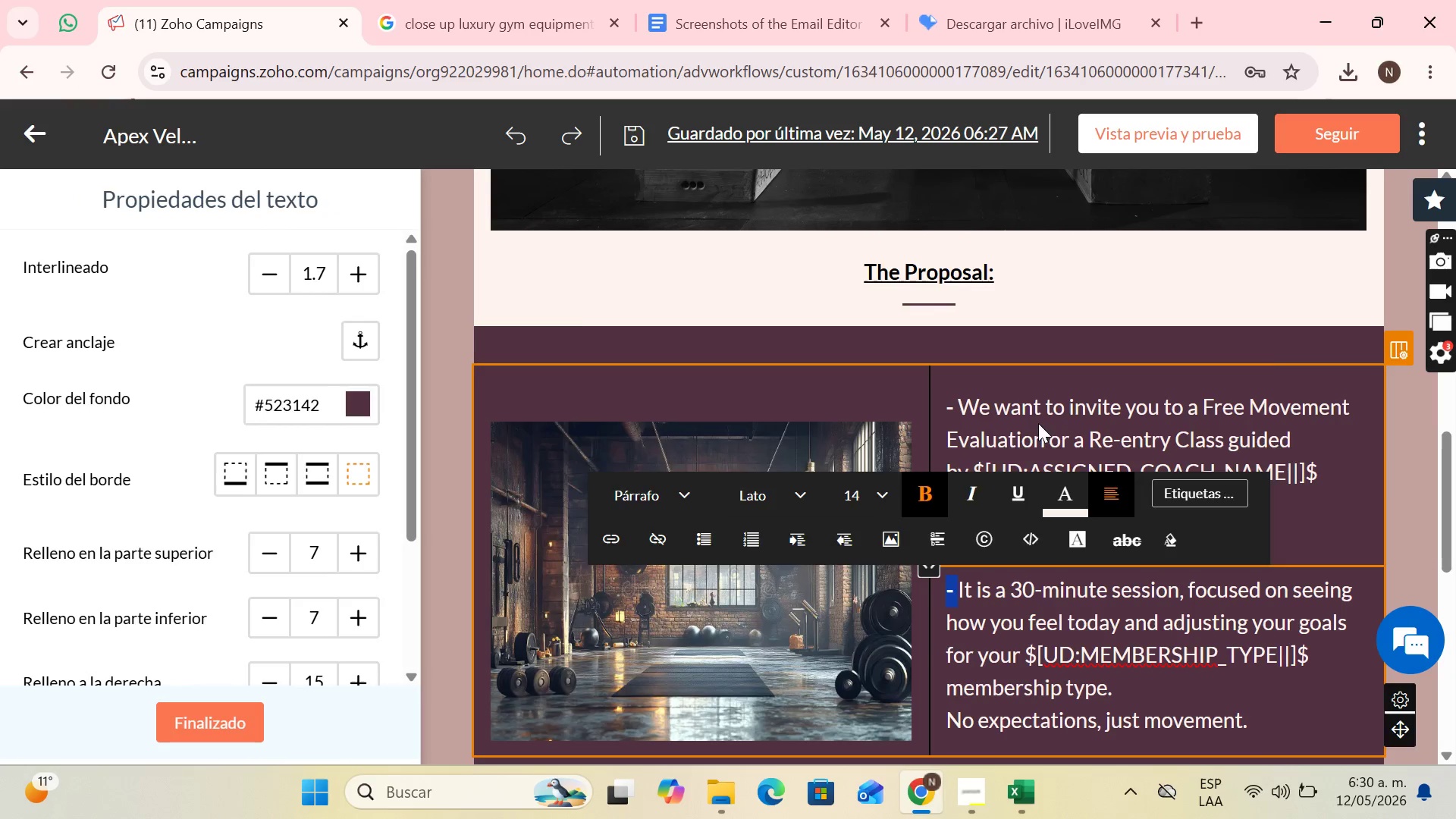 
left_click([1040, 423])
 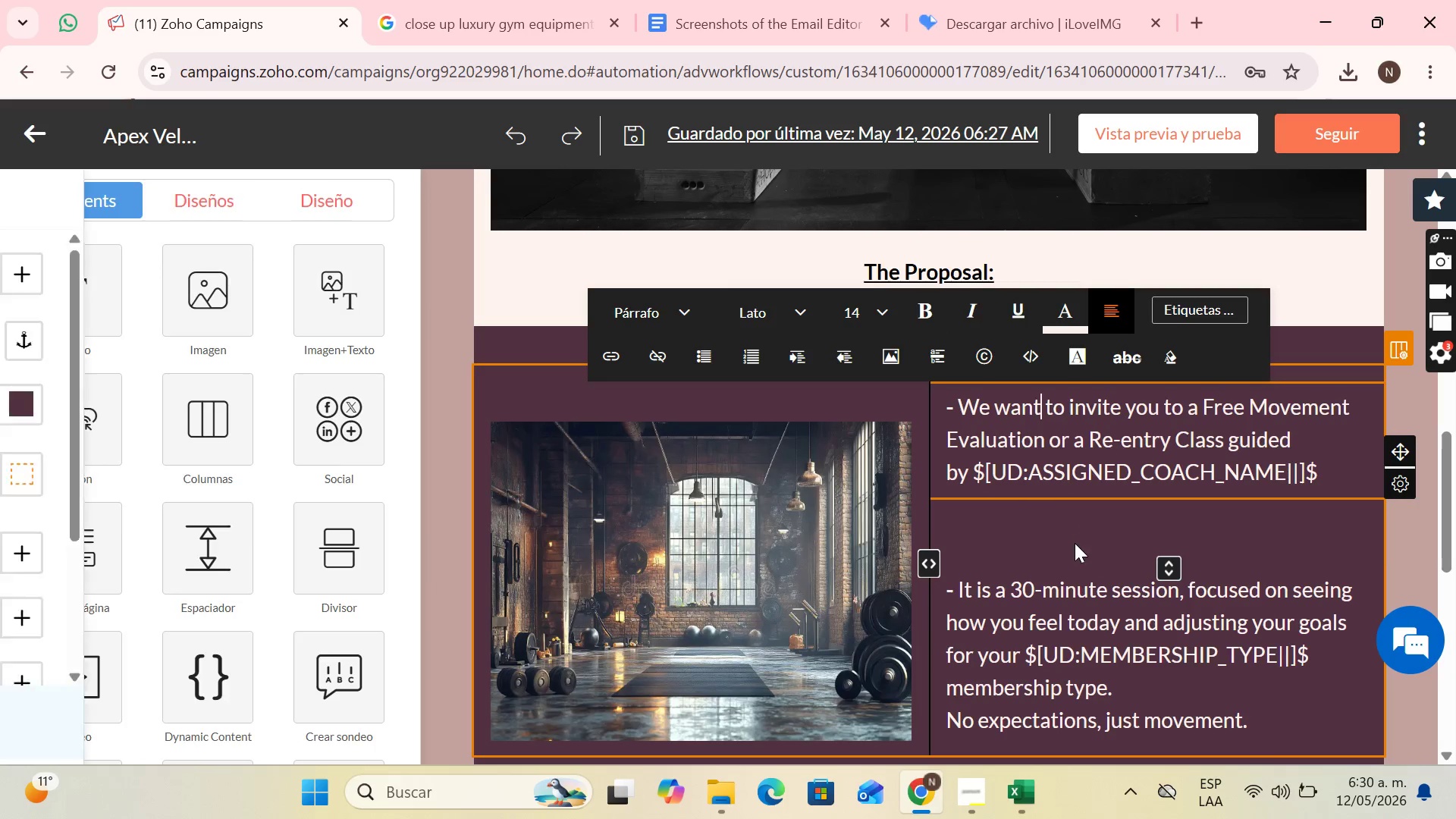 
scroll: coordinate [1075, 551], scroll_direction: down, amount: 1.0
 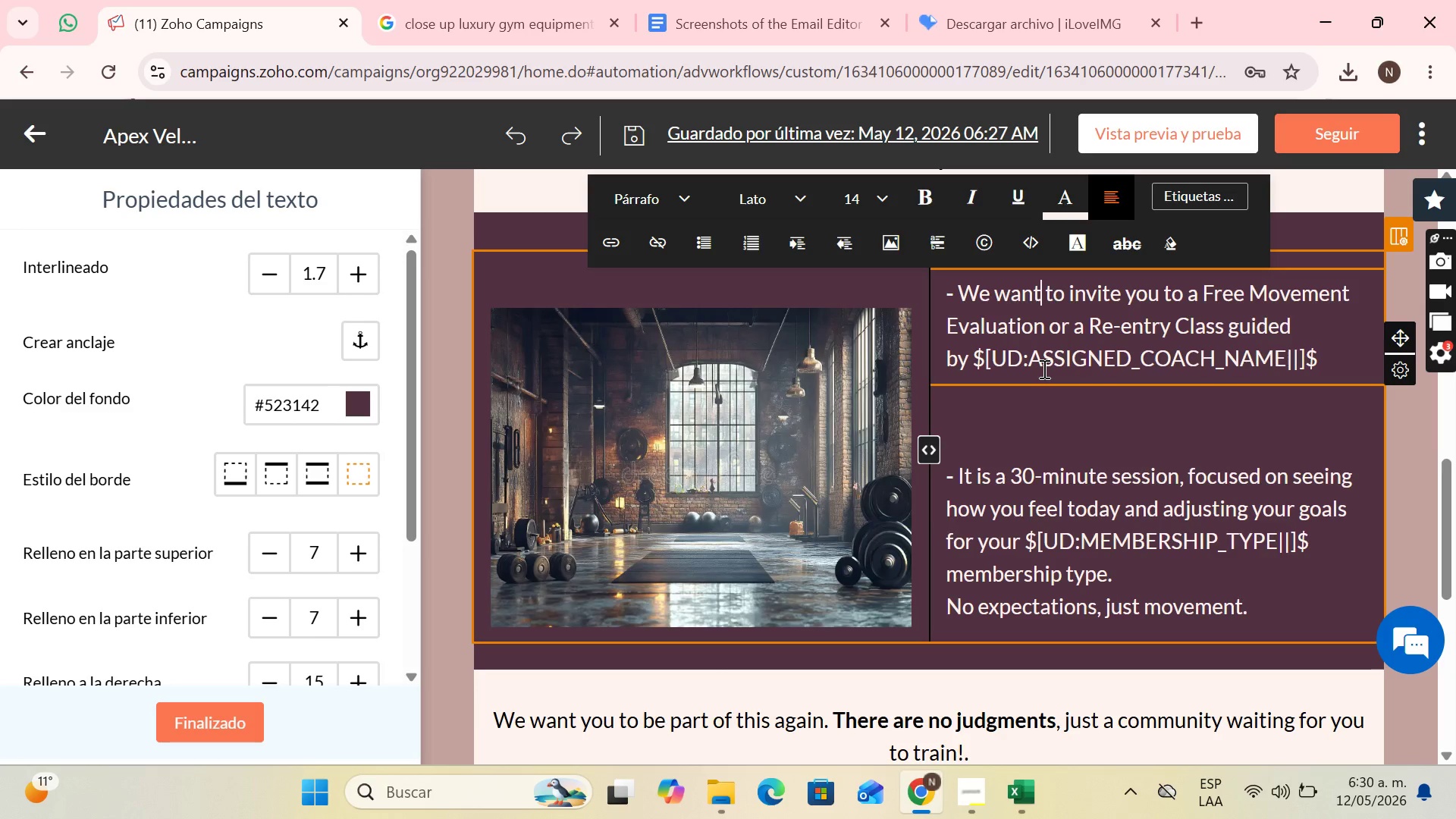 
wait(19.72)
 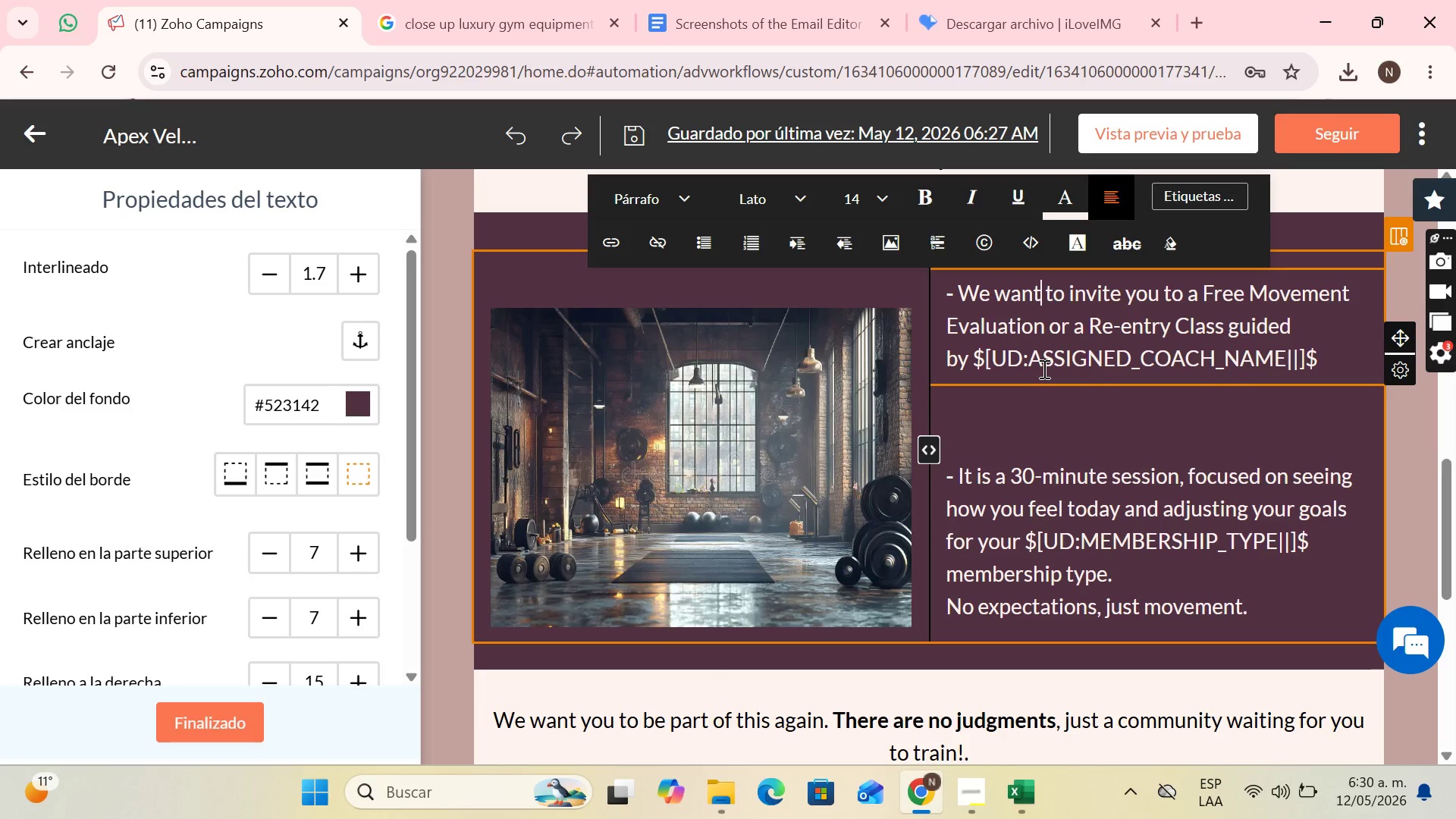 
scroll: coordinate [1103, 572], scroll_direction: down, amount: 2.0
 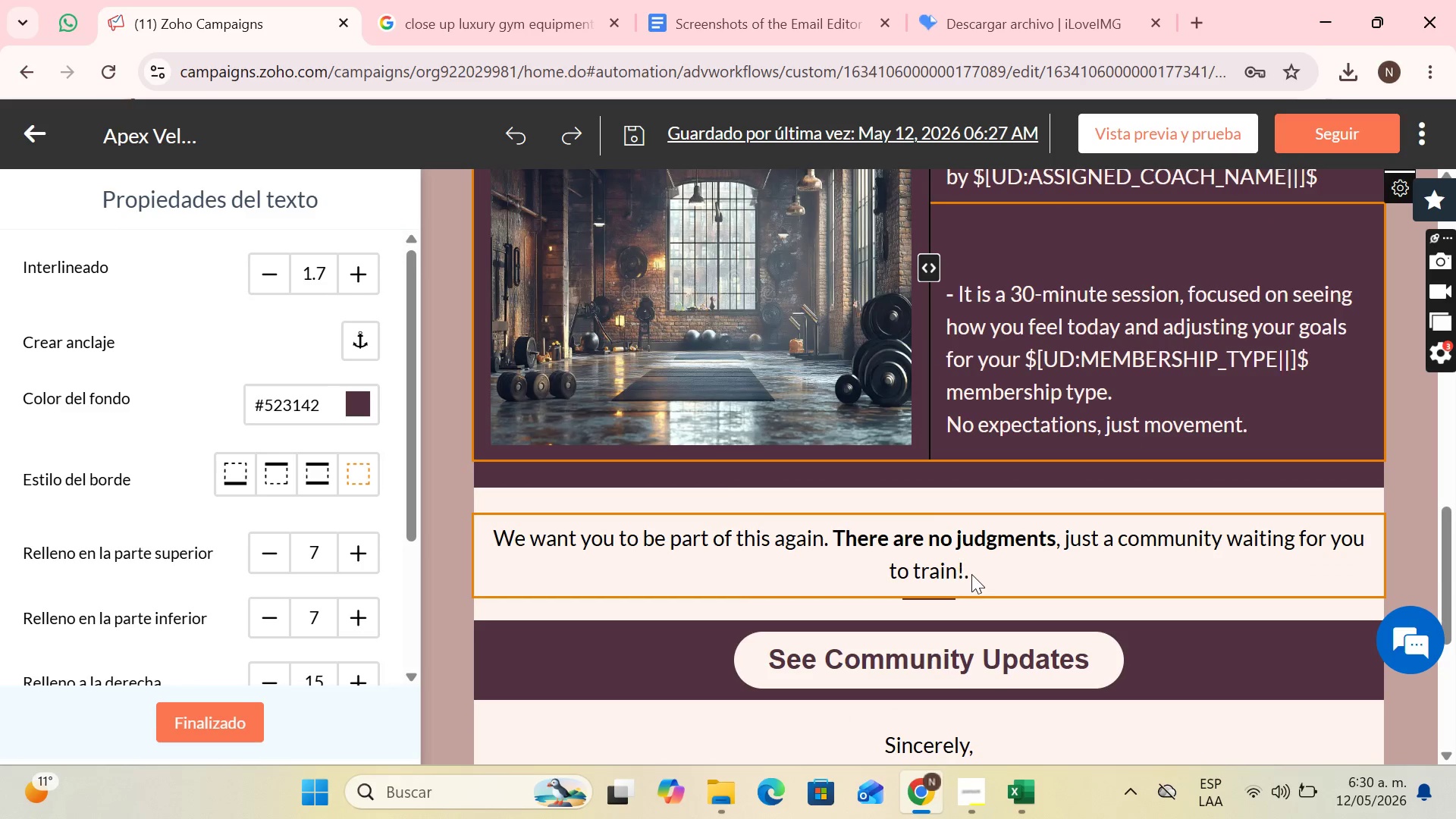 
left_click([1216, 640])
 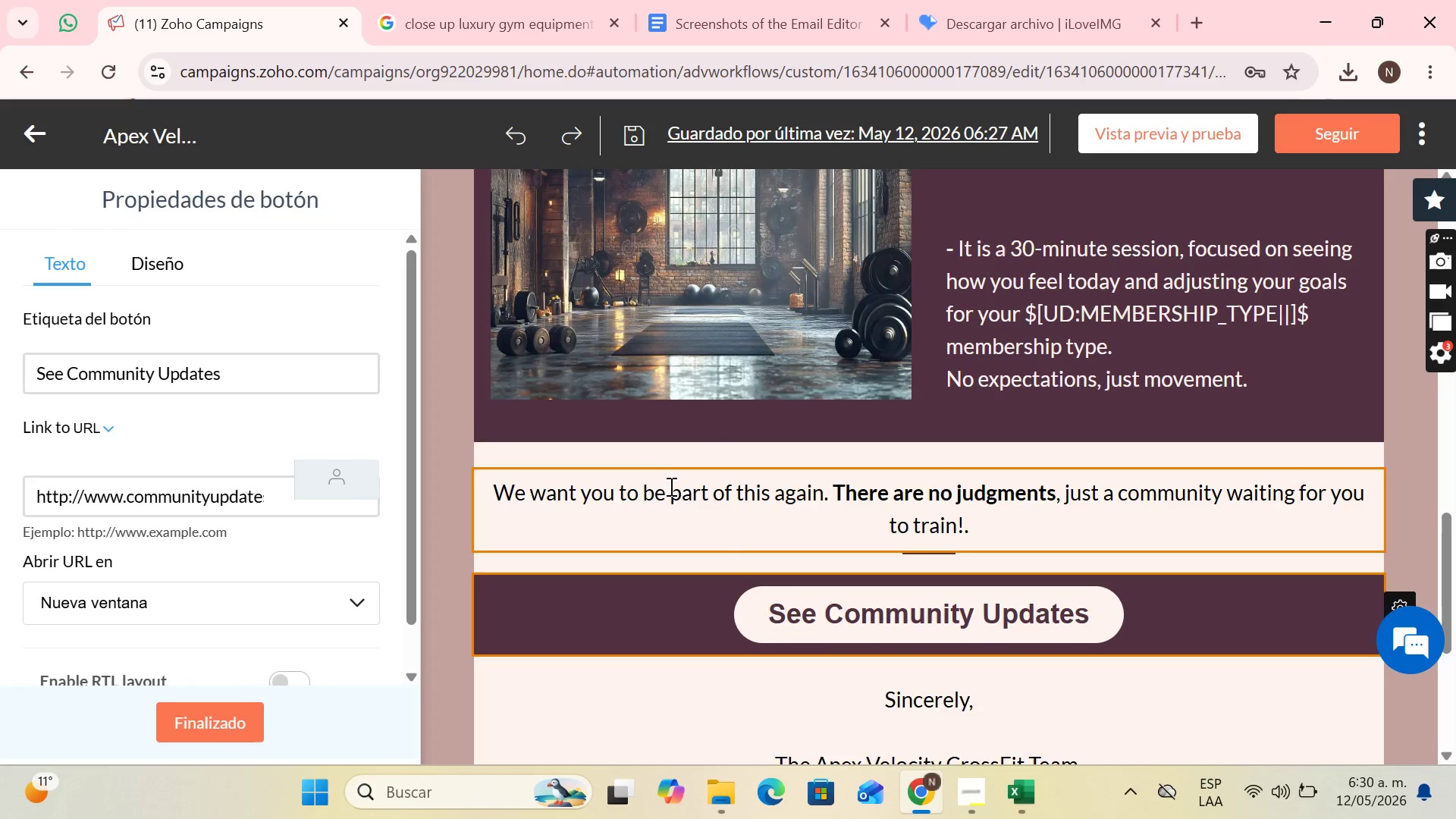 
wait(7.16)
 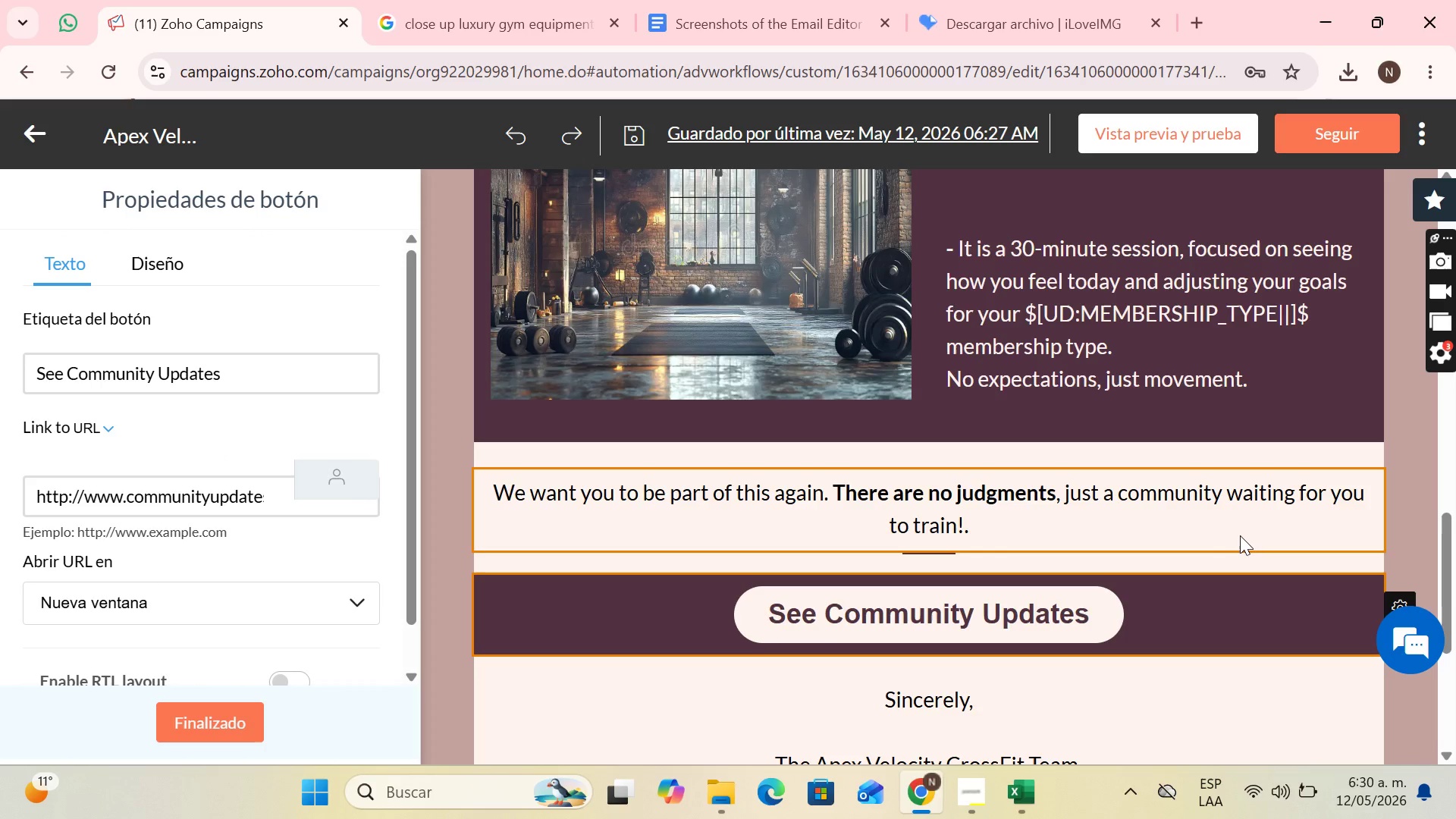 
mouse_move([984, 522])
 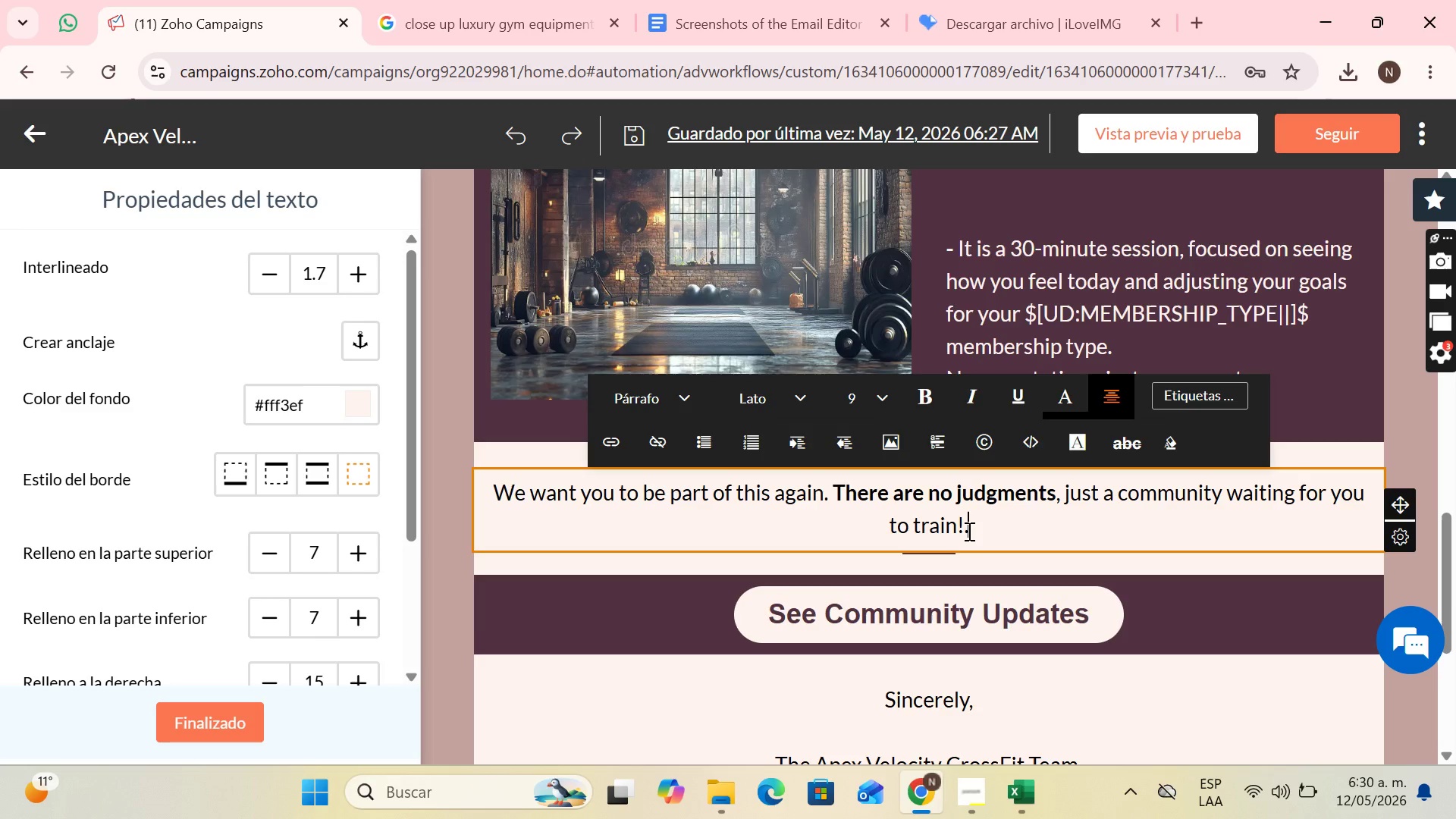 
left_click_drag(start_coordinate=[971, 526], to_coordinate=[515, 488])
 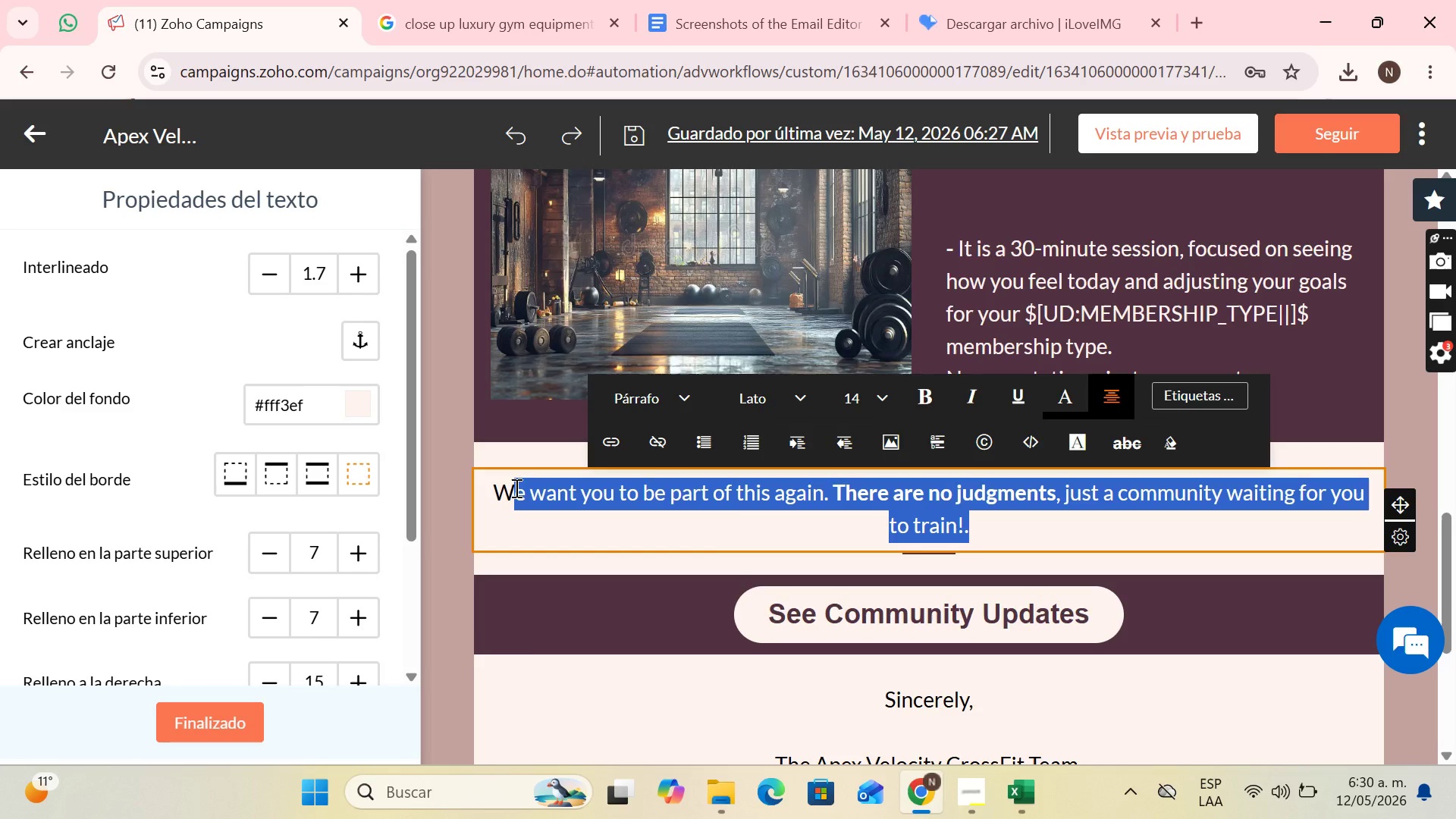 
key(CapsLock)
 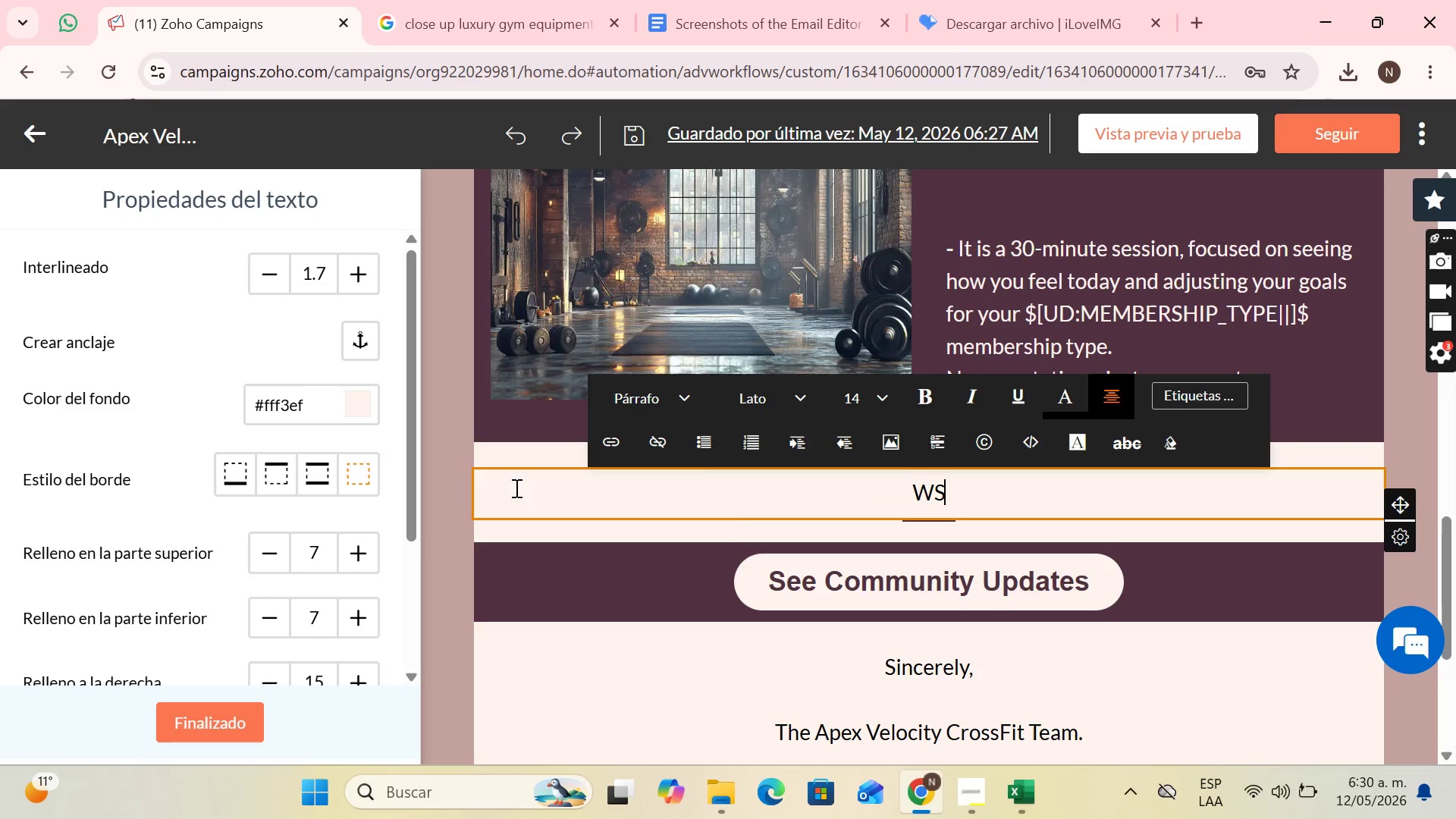 
key(S)
 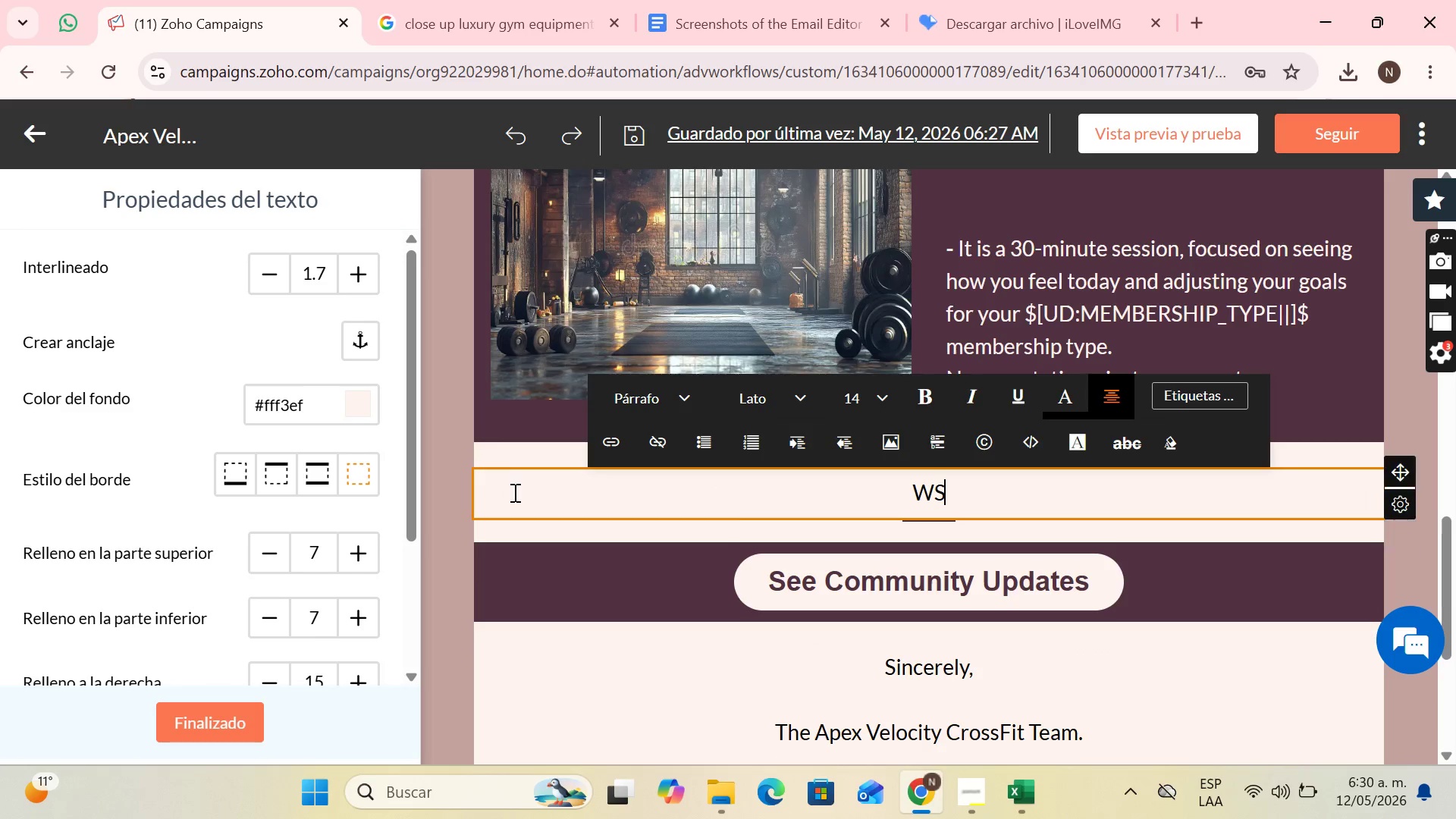 
key(CapsLock)
 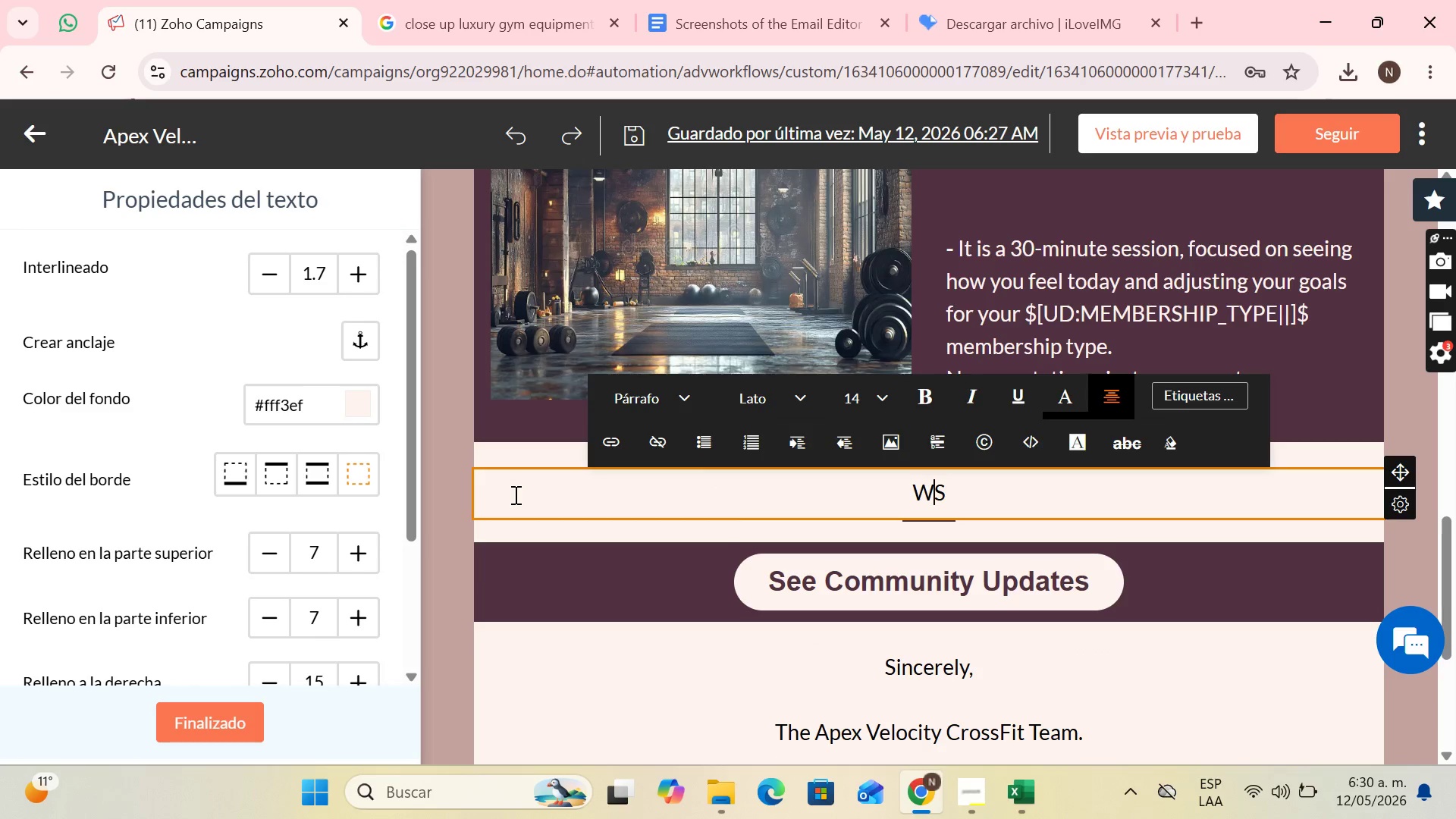 
key(ArrowLeft)
 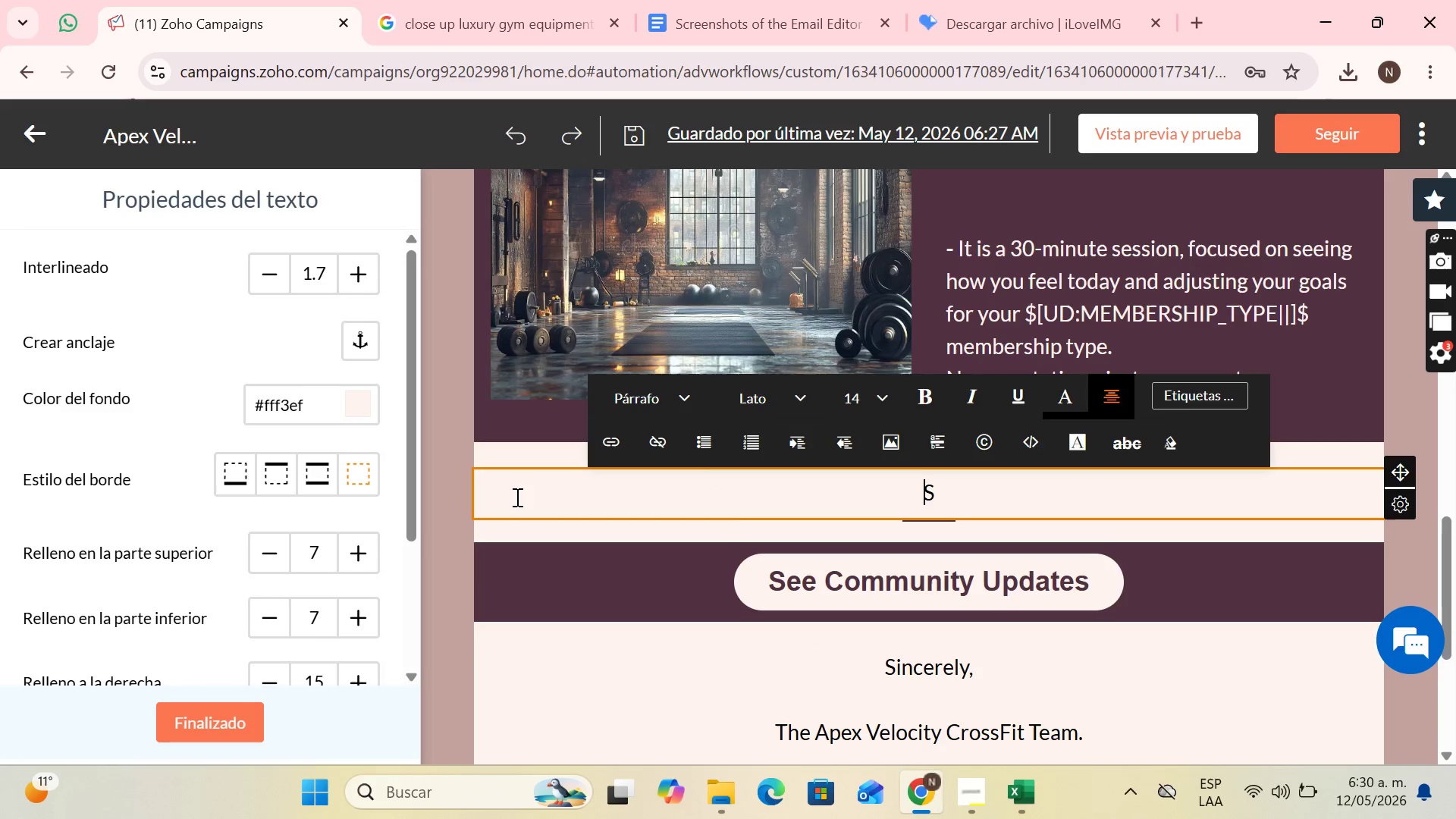 
key(Backspace)
 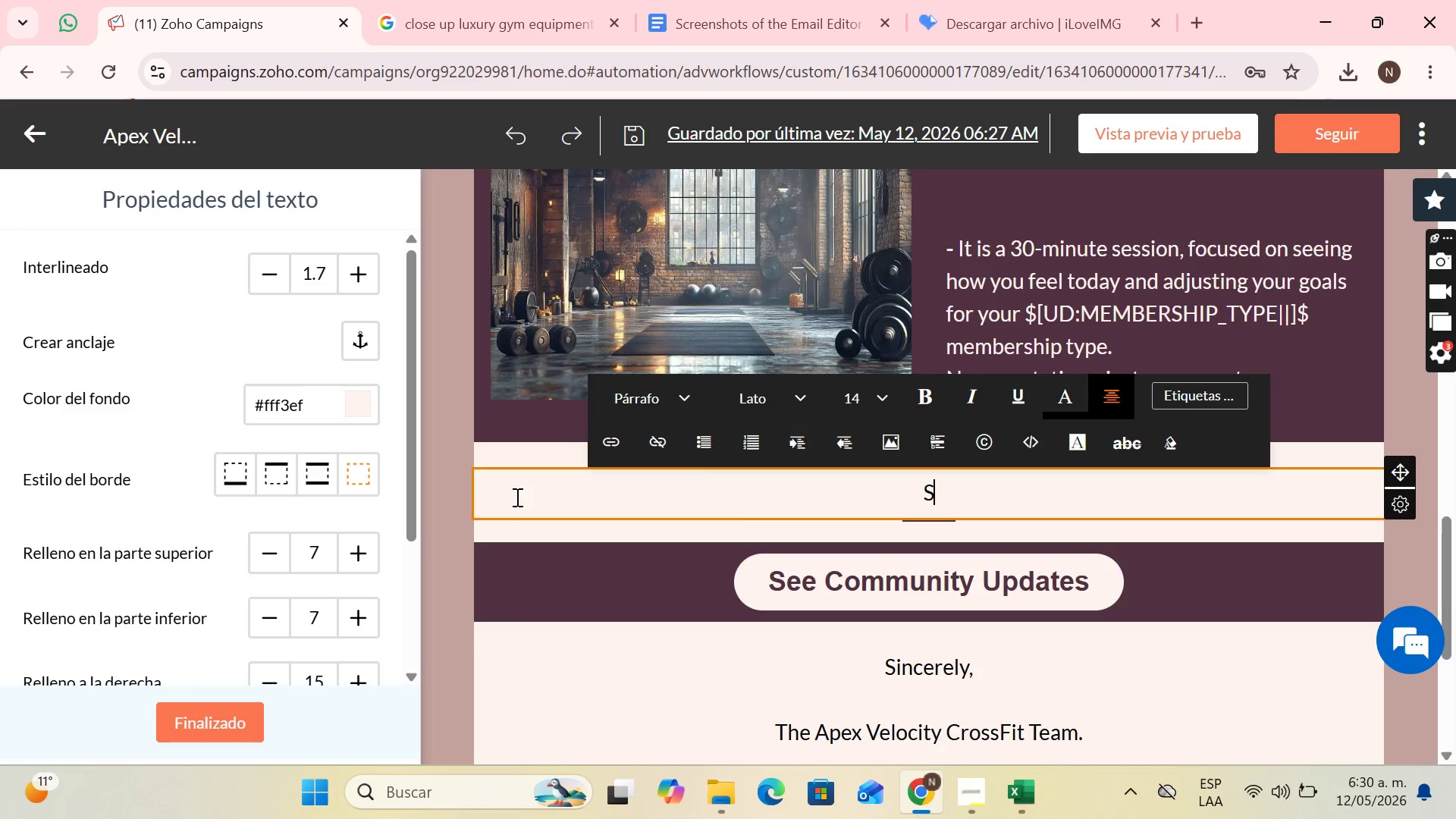 
key(ArrowRight)
 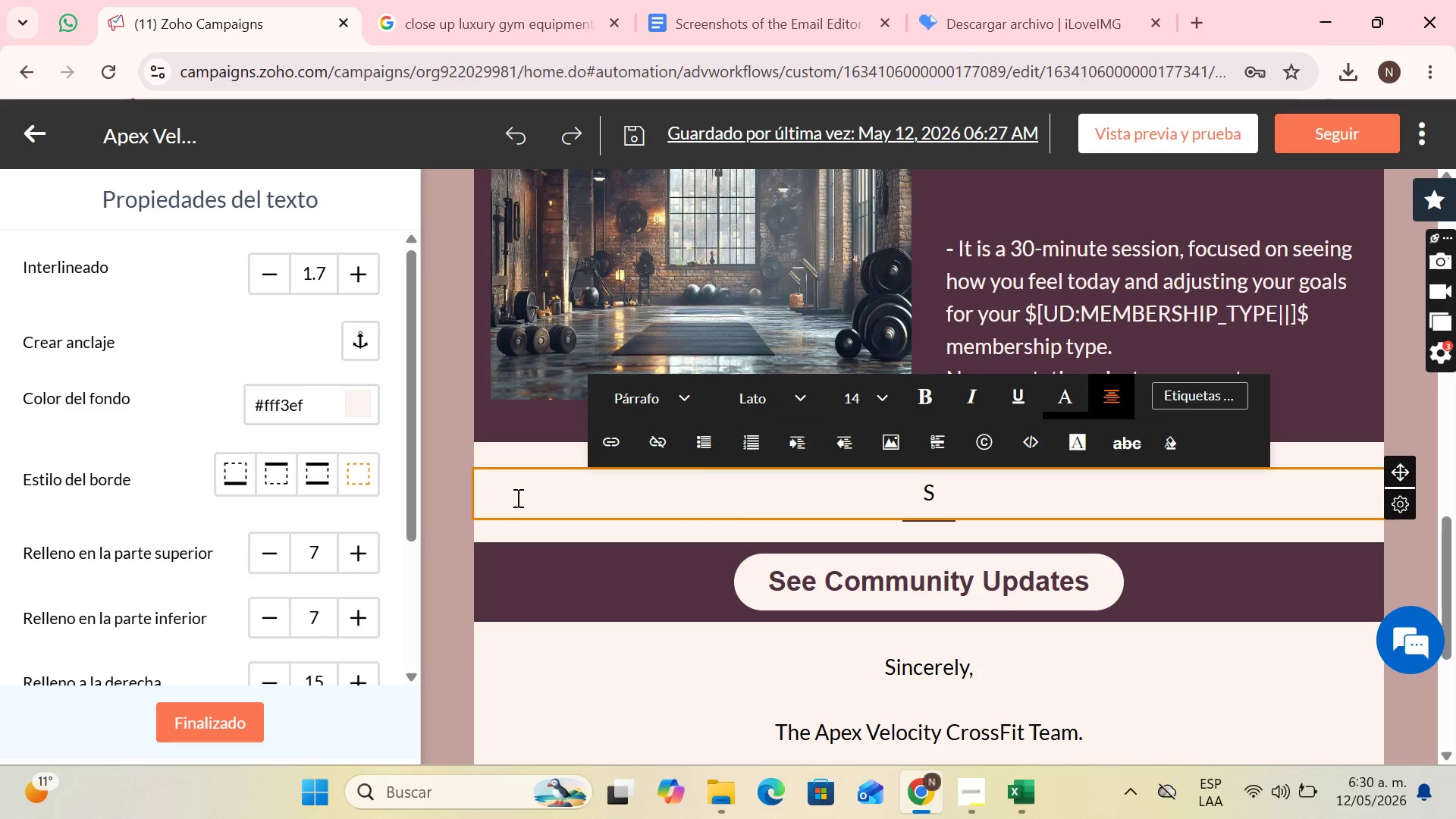 
type(ee you soon!)
 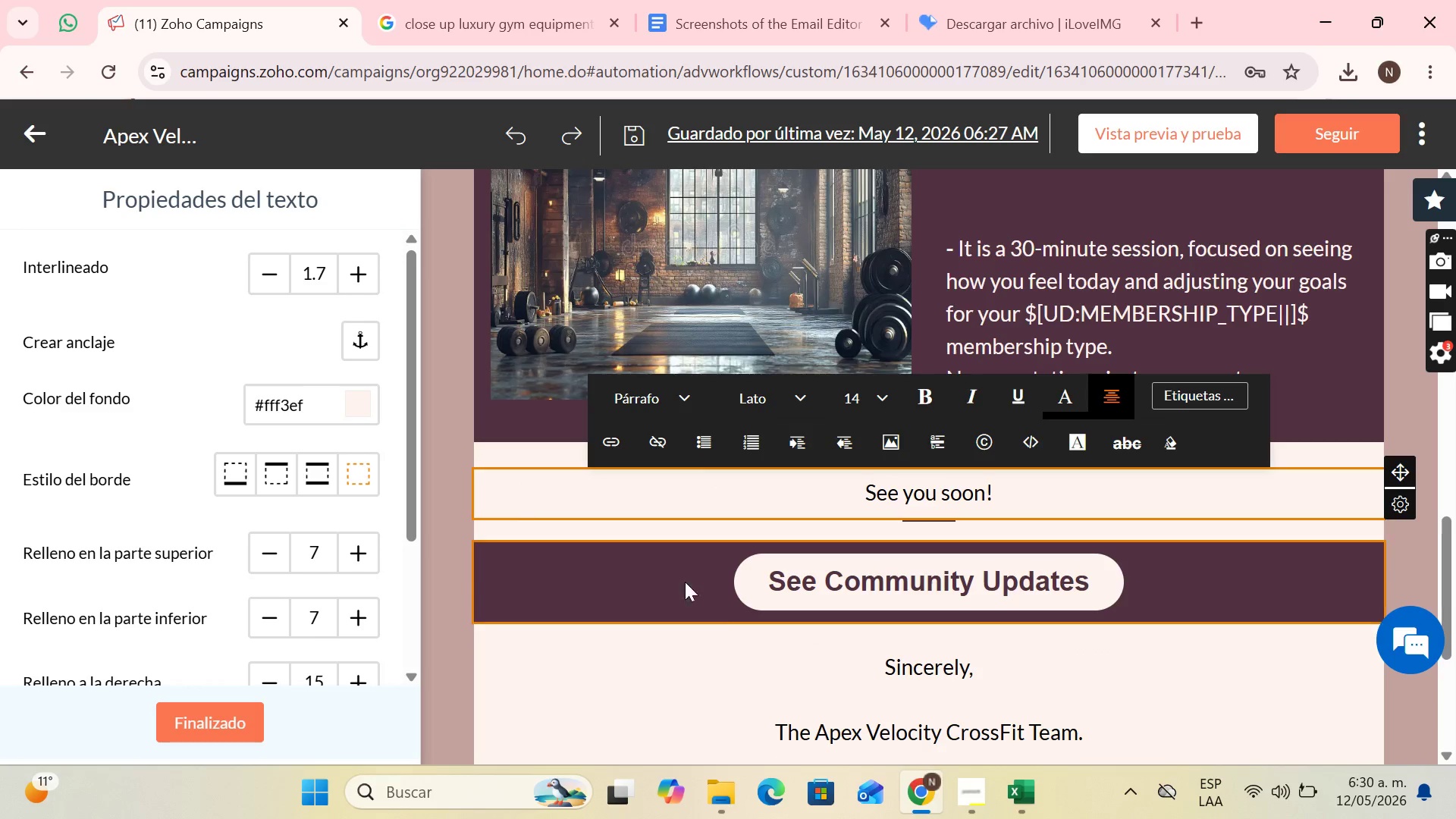 
scroll: coordinate [1009, 586], scroll_direction: down, amount: 2.0
 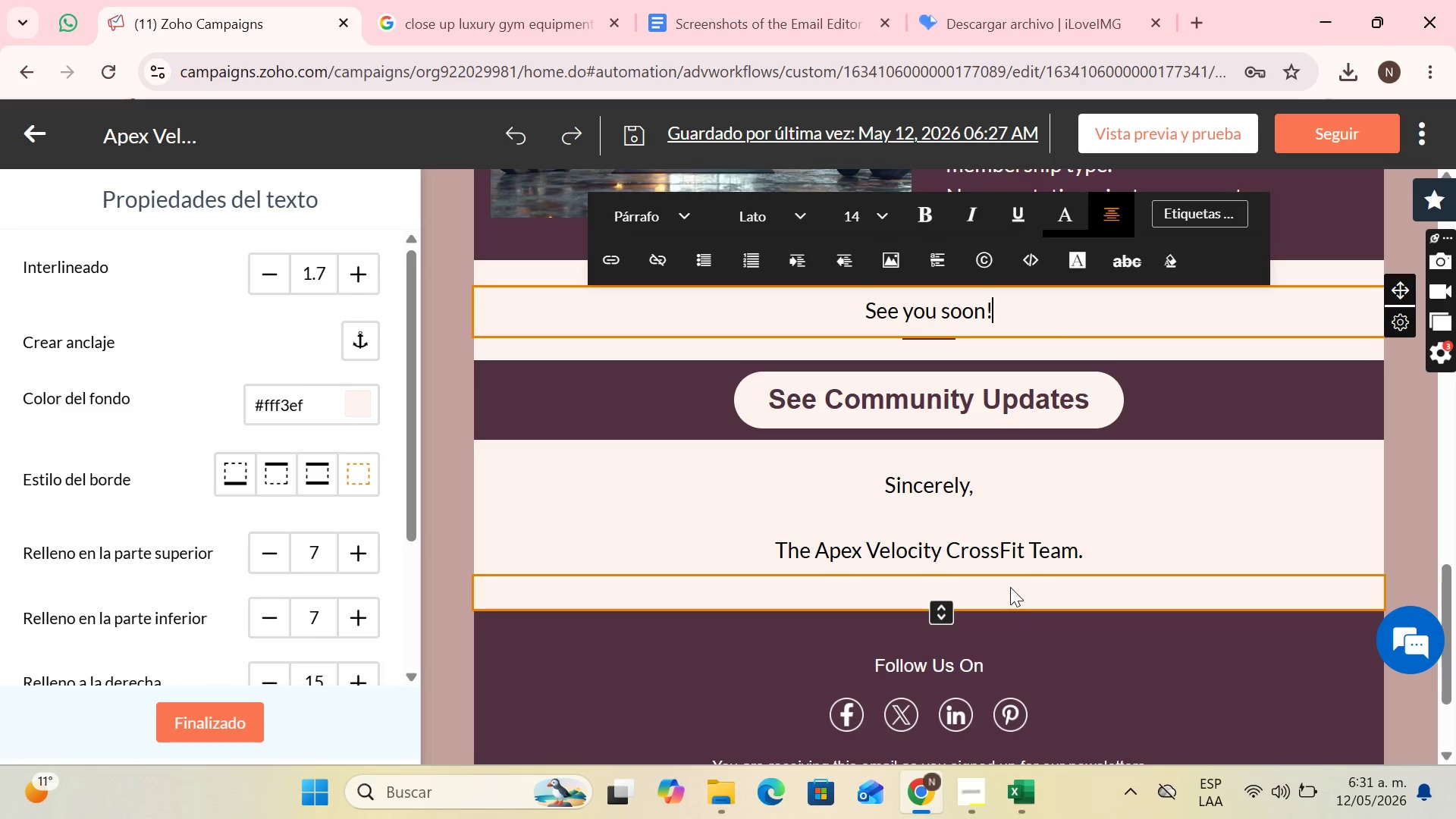 
wait(16.86)
 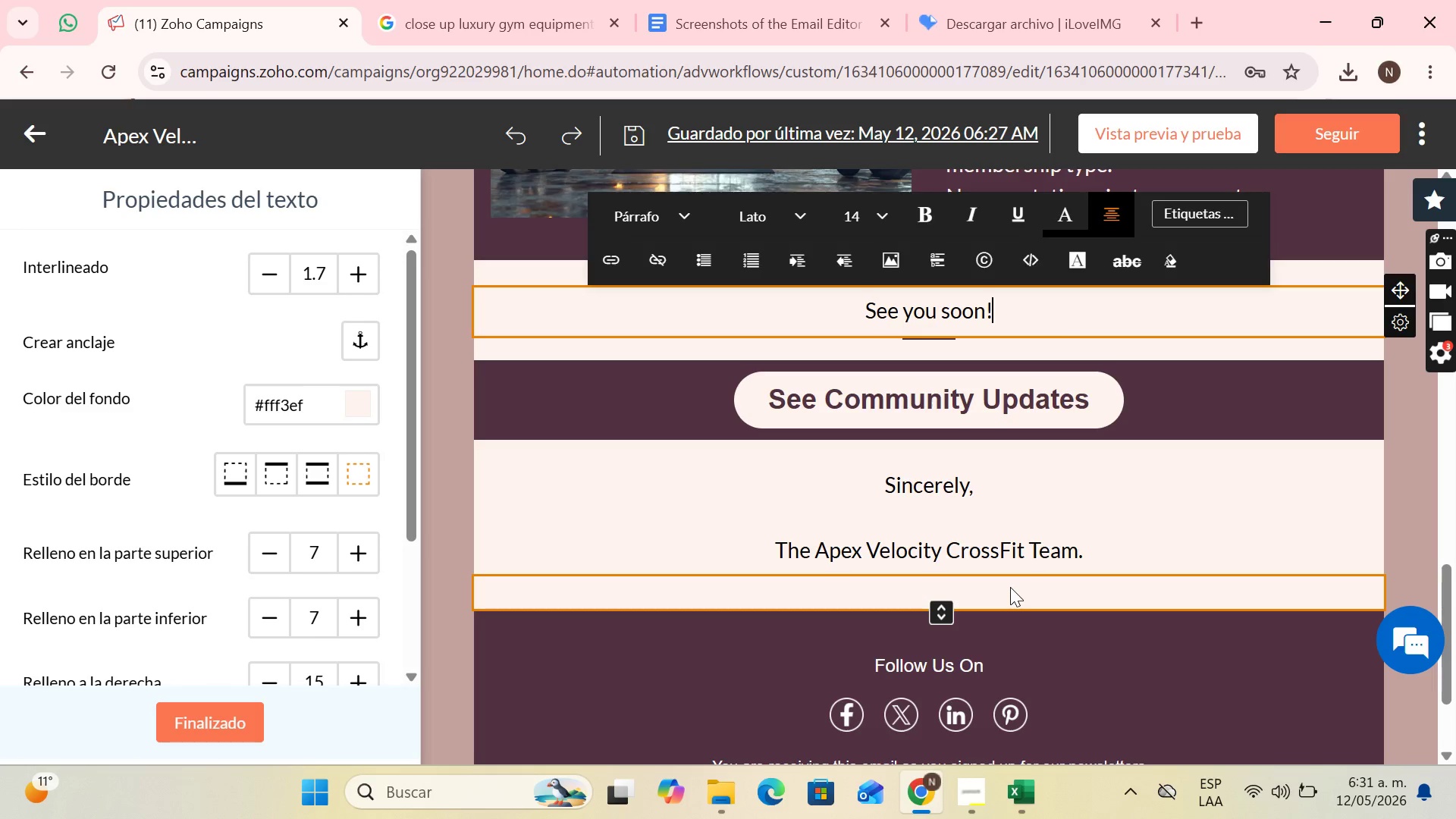 
left_click_drag(start_coordinate=[228, 365], to_coordinate=[21, 386])
 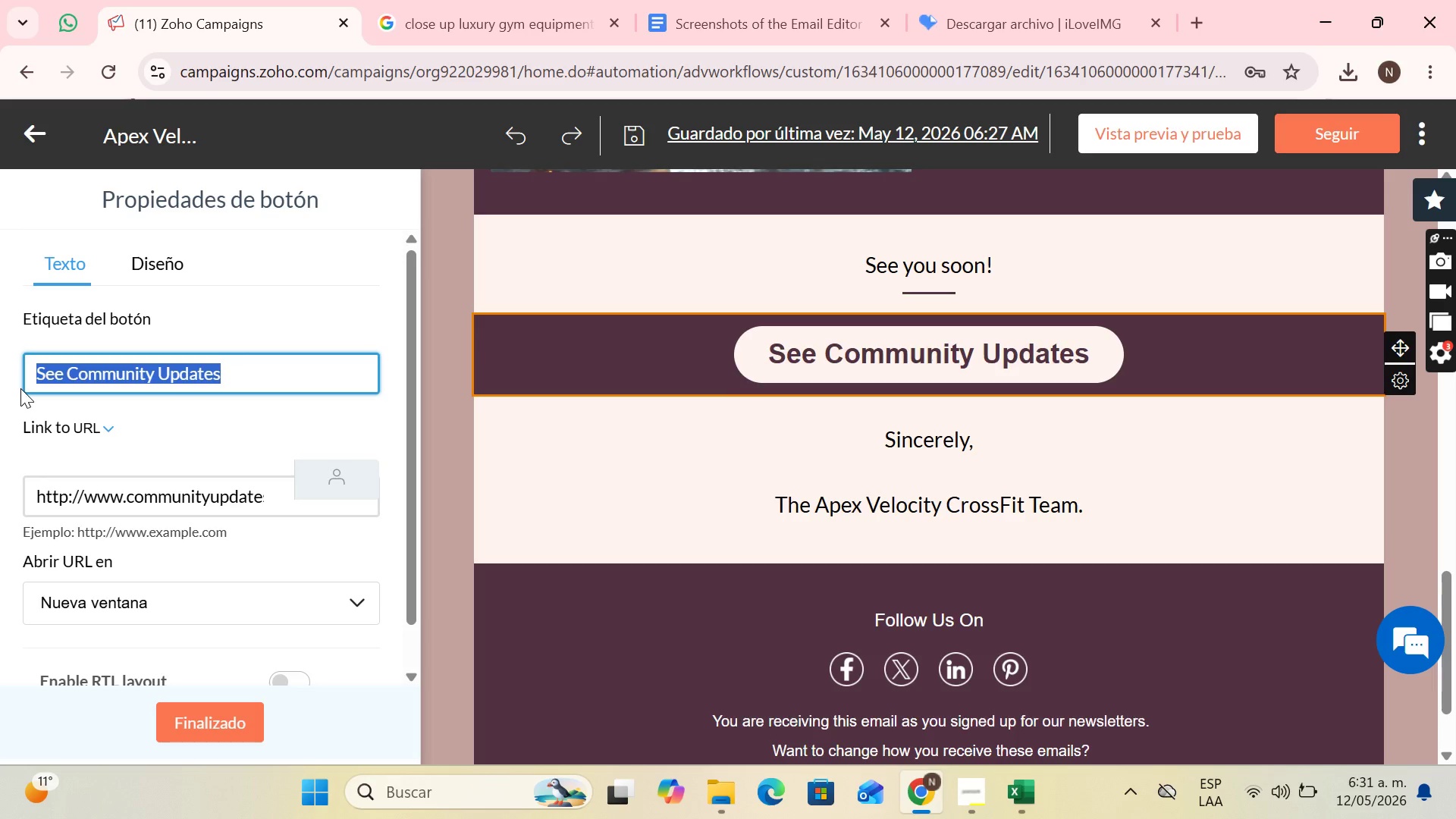 
type(Book NOw)
key(Backspace)
key(Backspace)
type(oe)
key(Backspace)
type(w )
 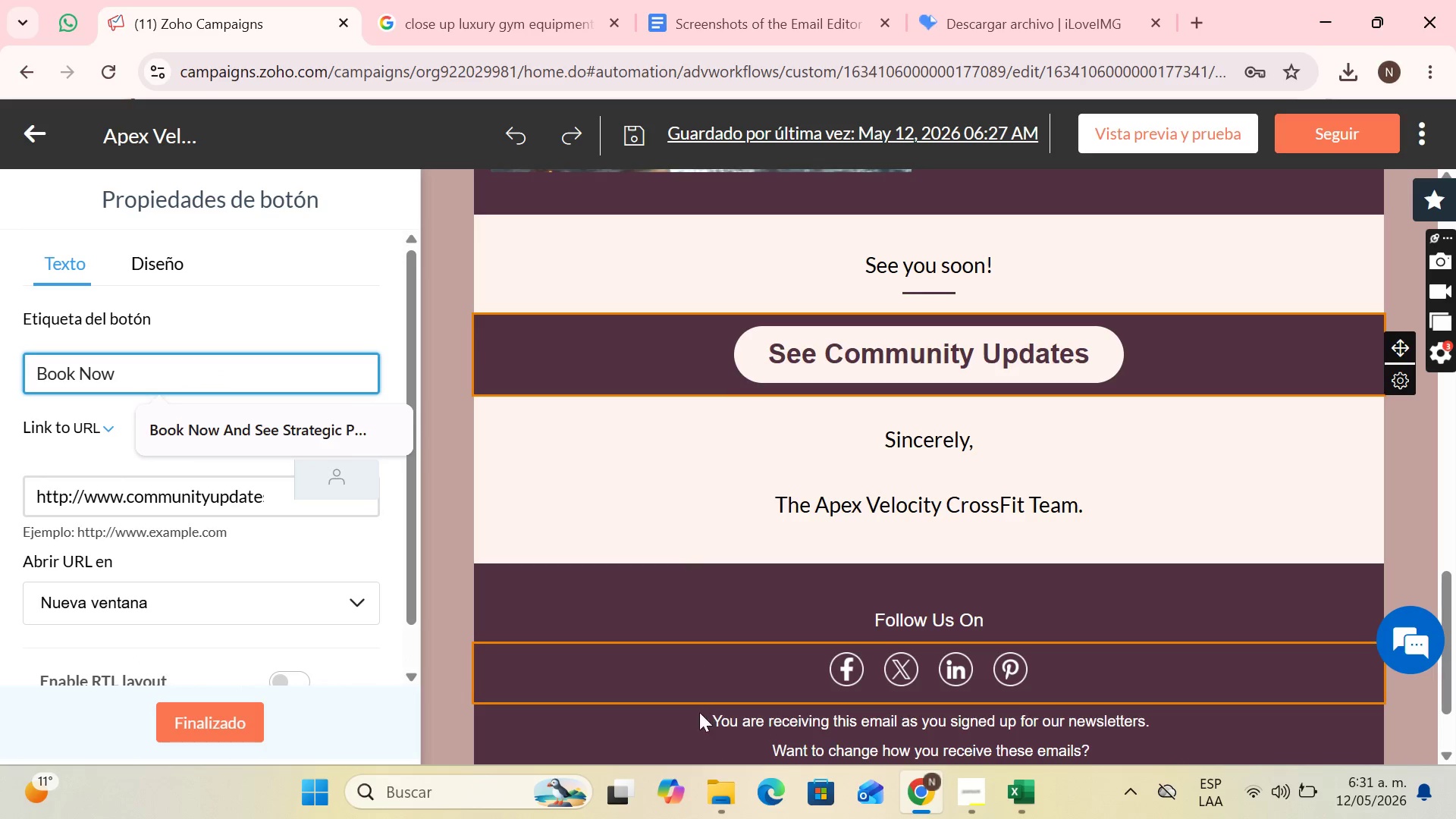 
left_click([974, 781])